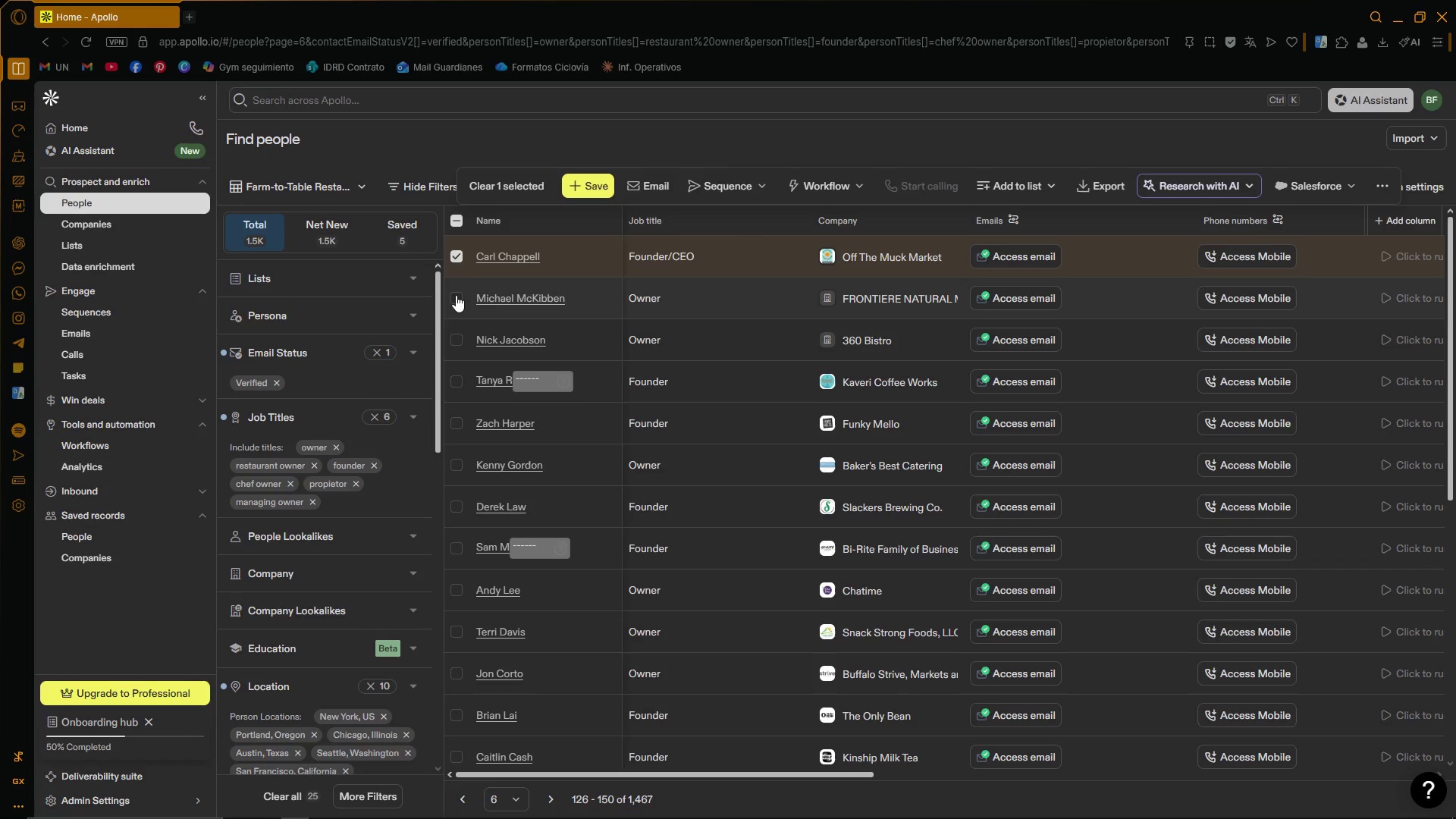 
left_click([456, 297])
 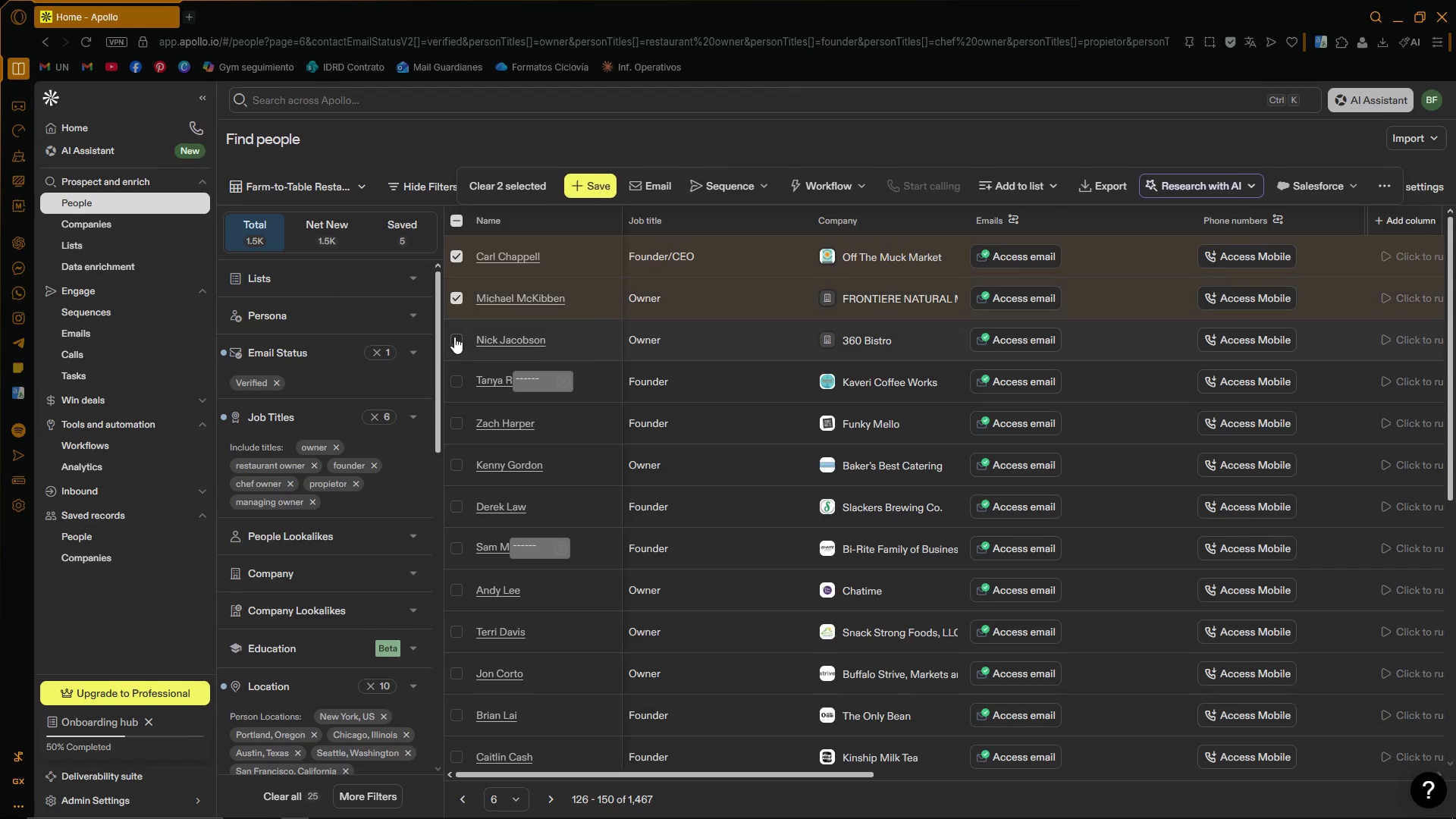 
left_click([454, 337])
 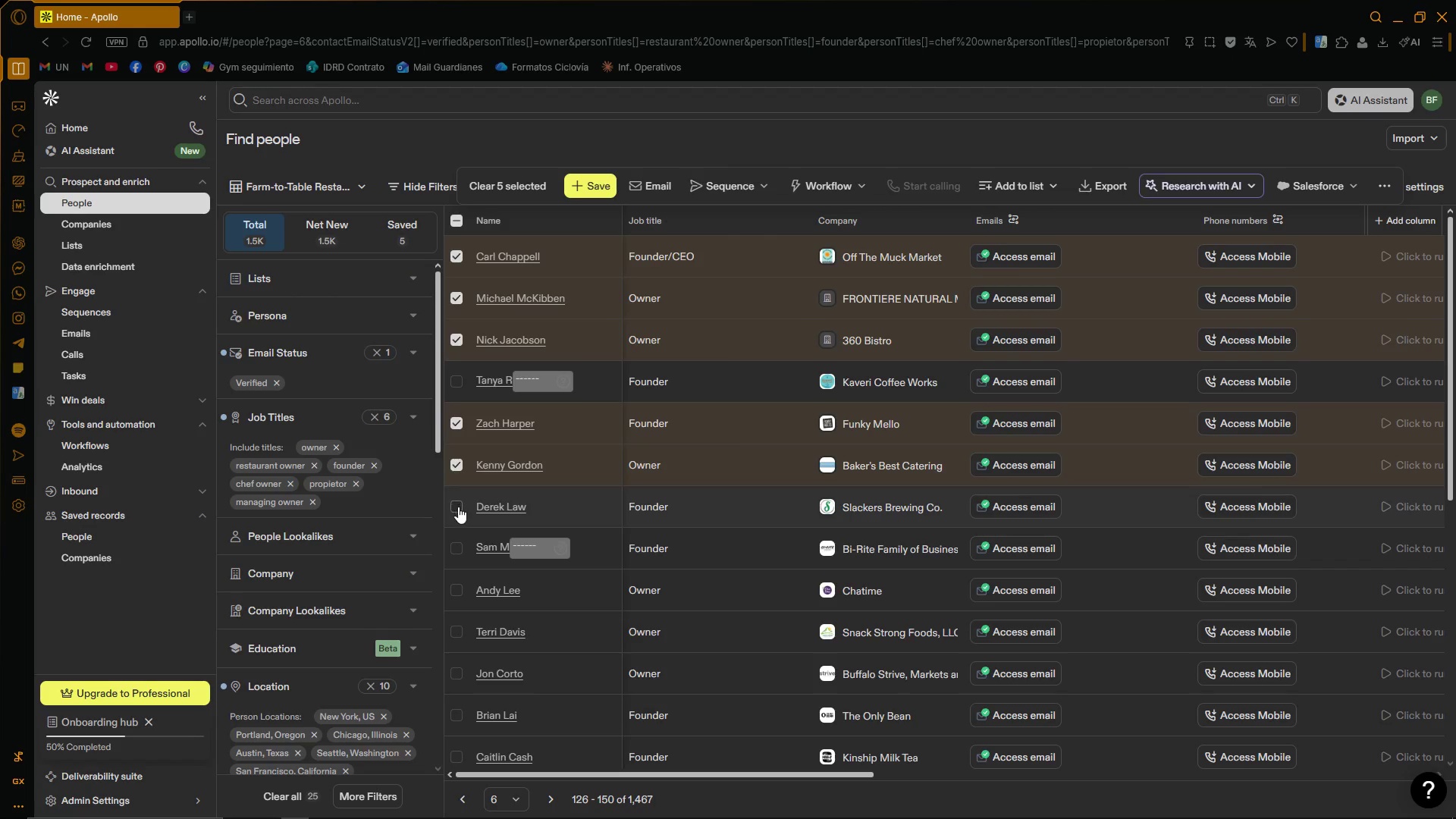 
scroll: coordinate [464, 531], scroll_direction: down, amount: 2.0
 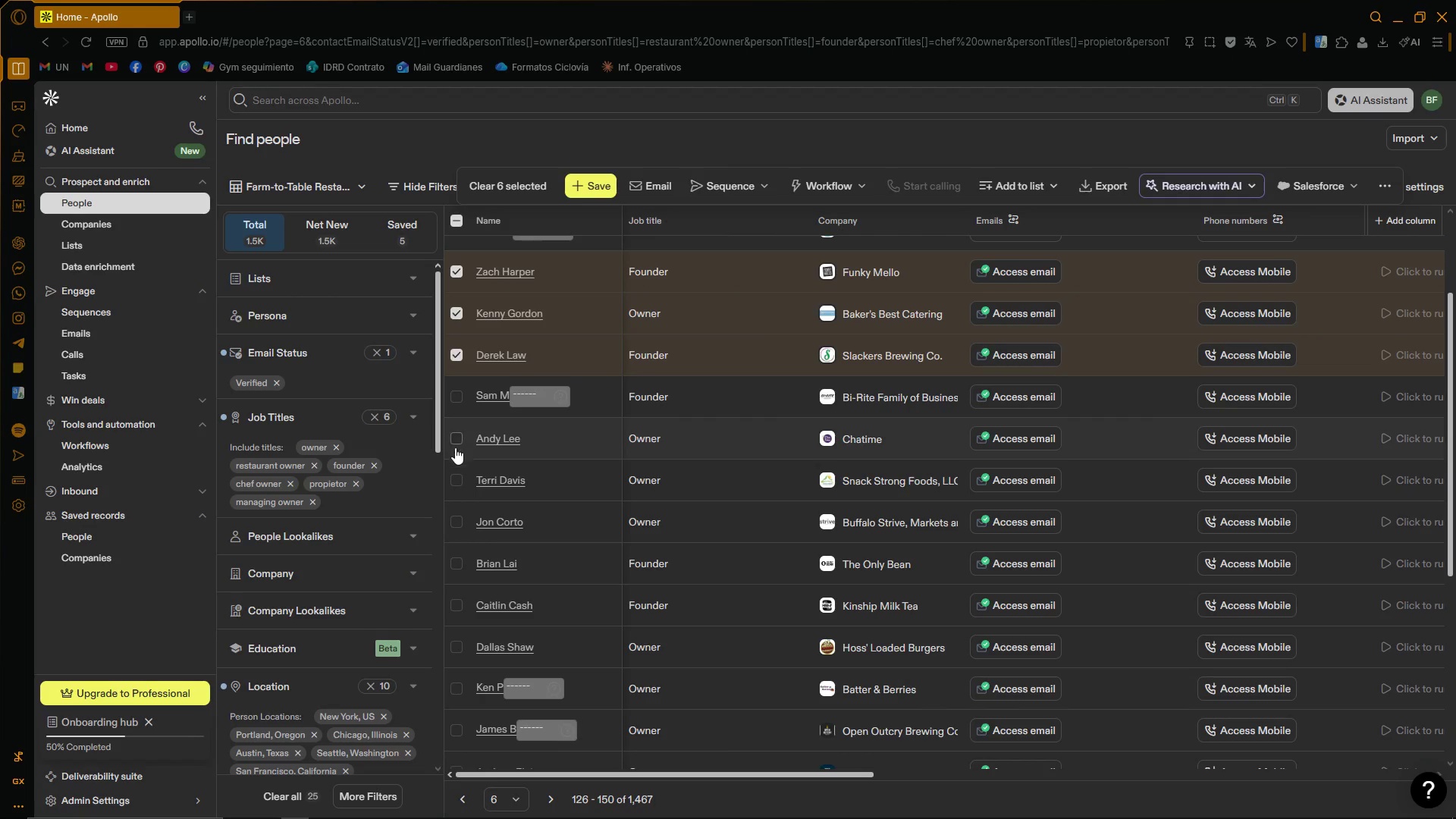 
double_click([453, 481])
 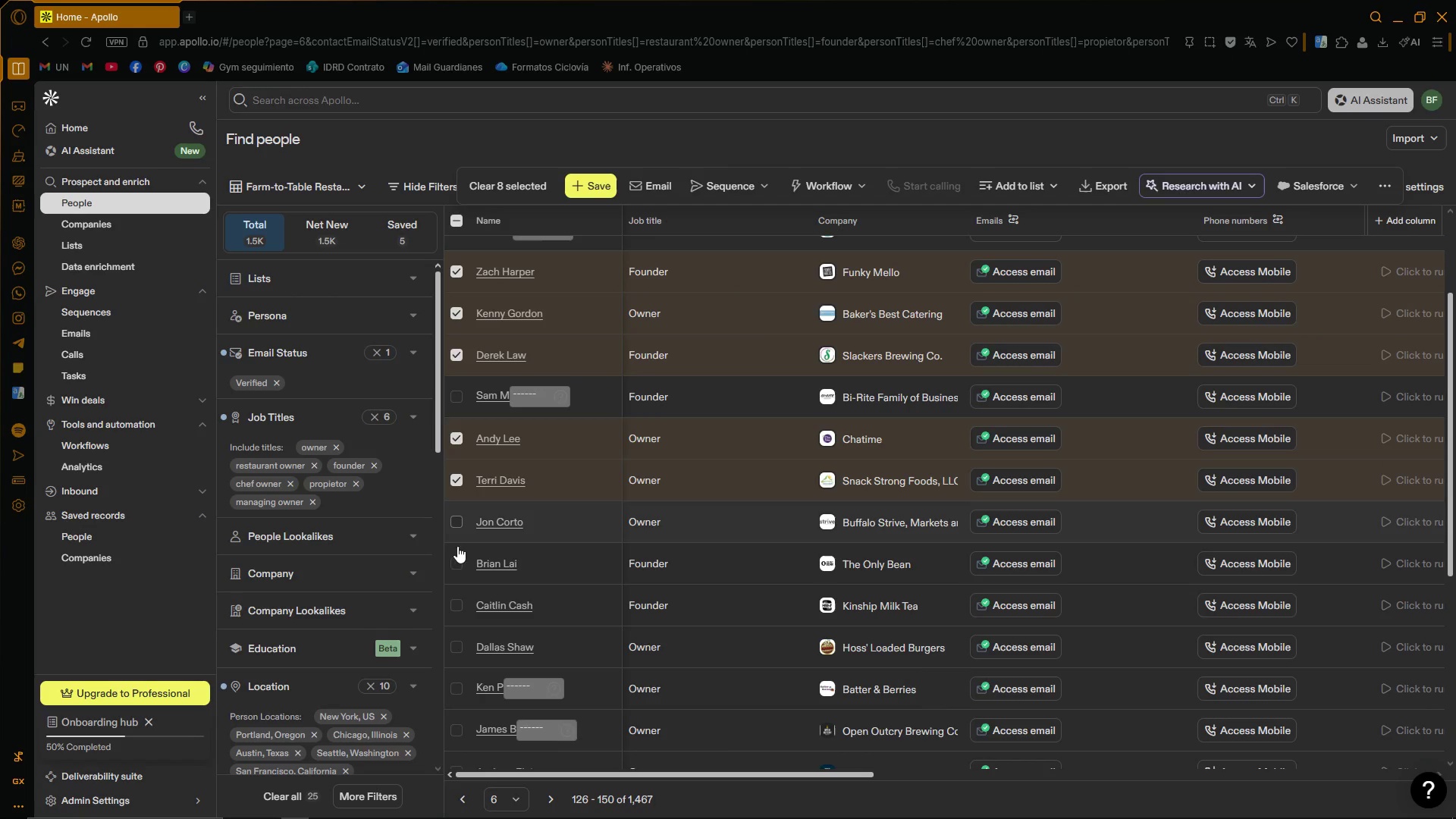 
left_click([458, 563])
 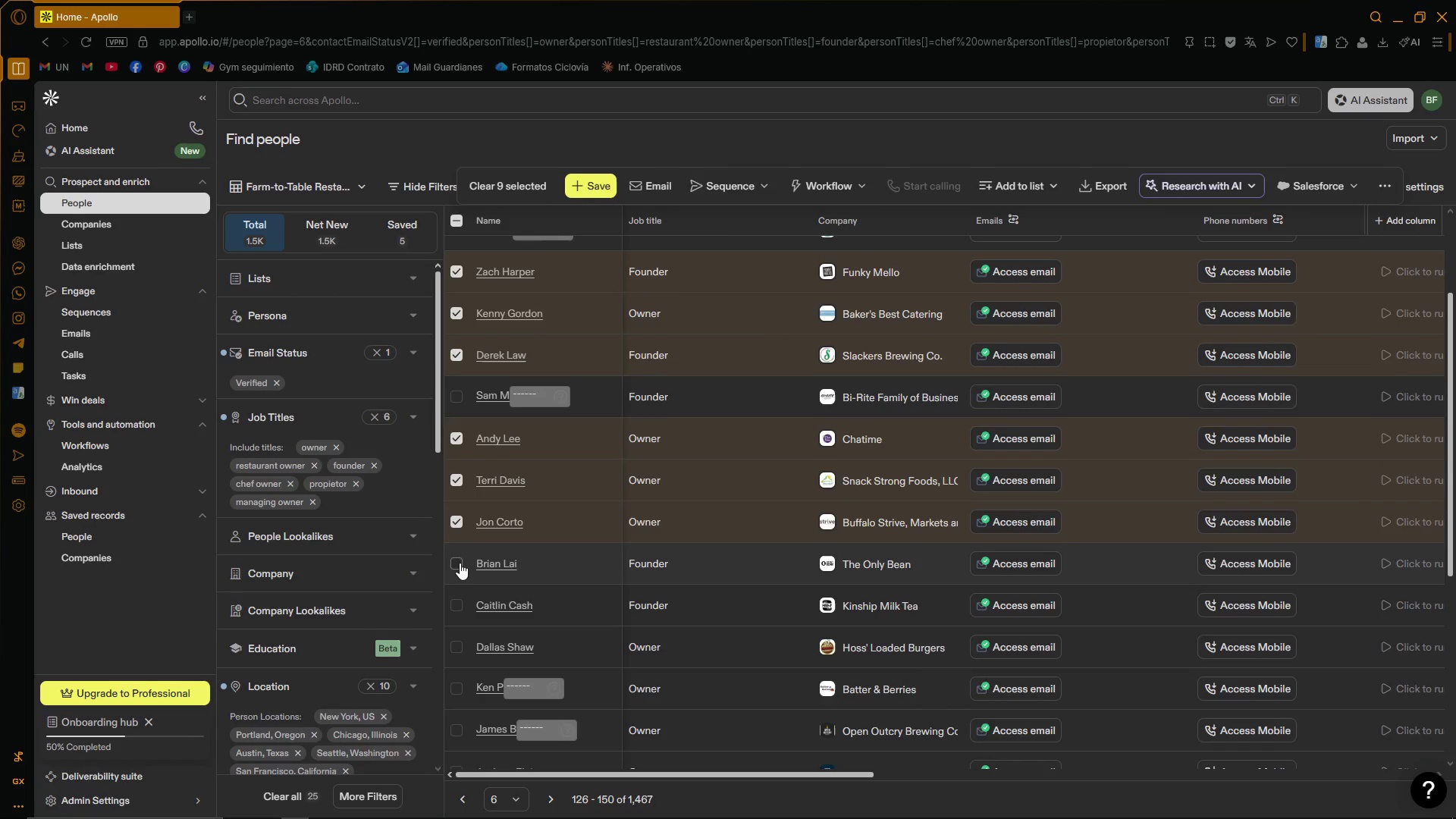 
scroll: coordinate [460, 561], scroll_direction: down, amount: 1.0
 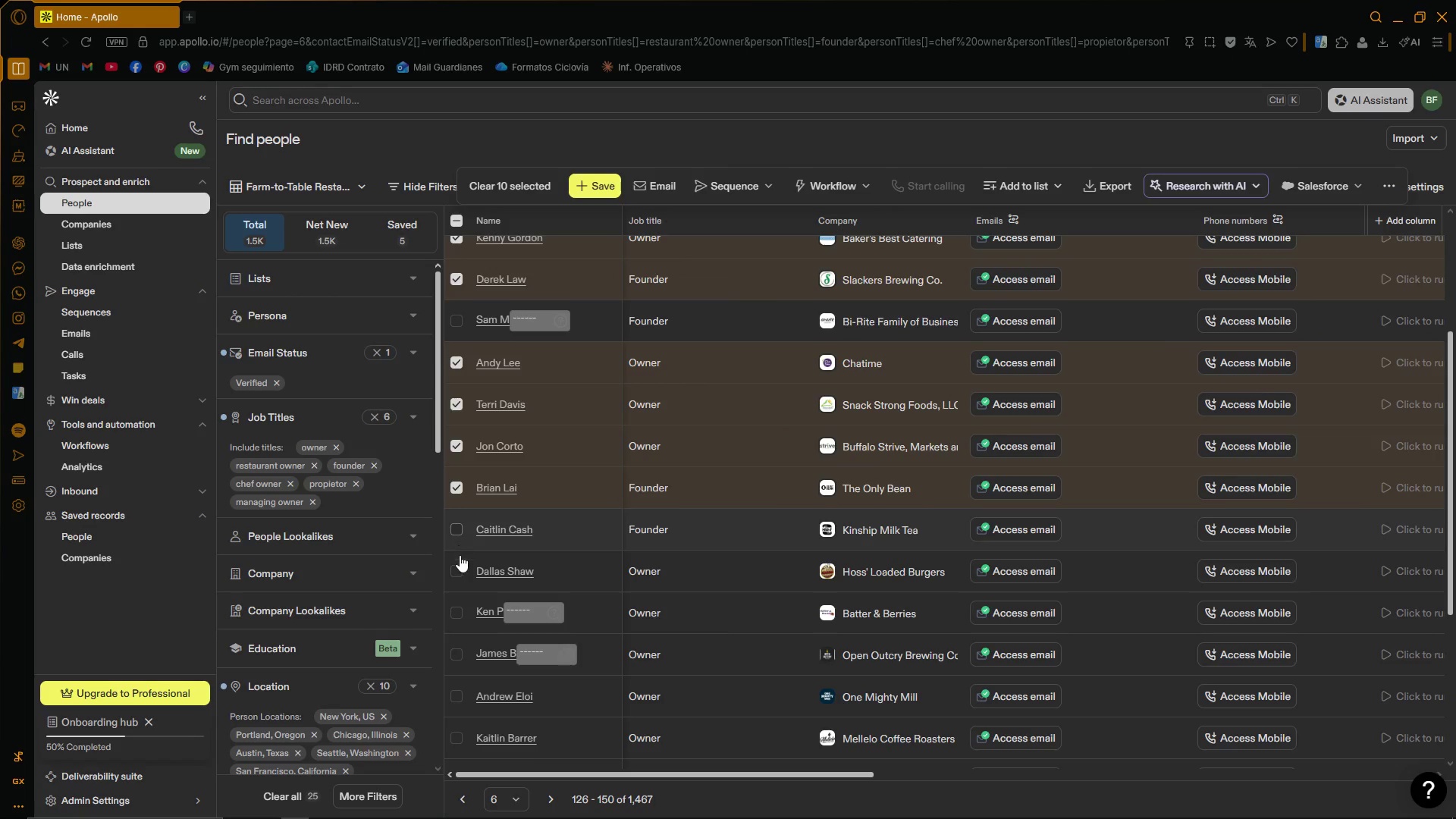 
left_click([458, 570])
 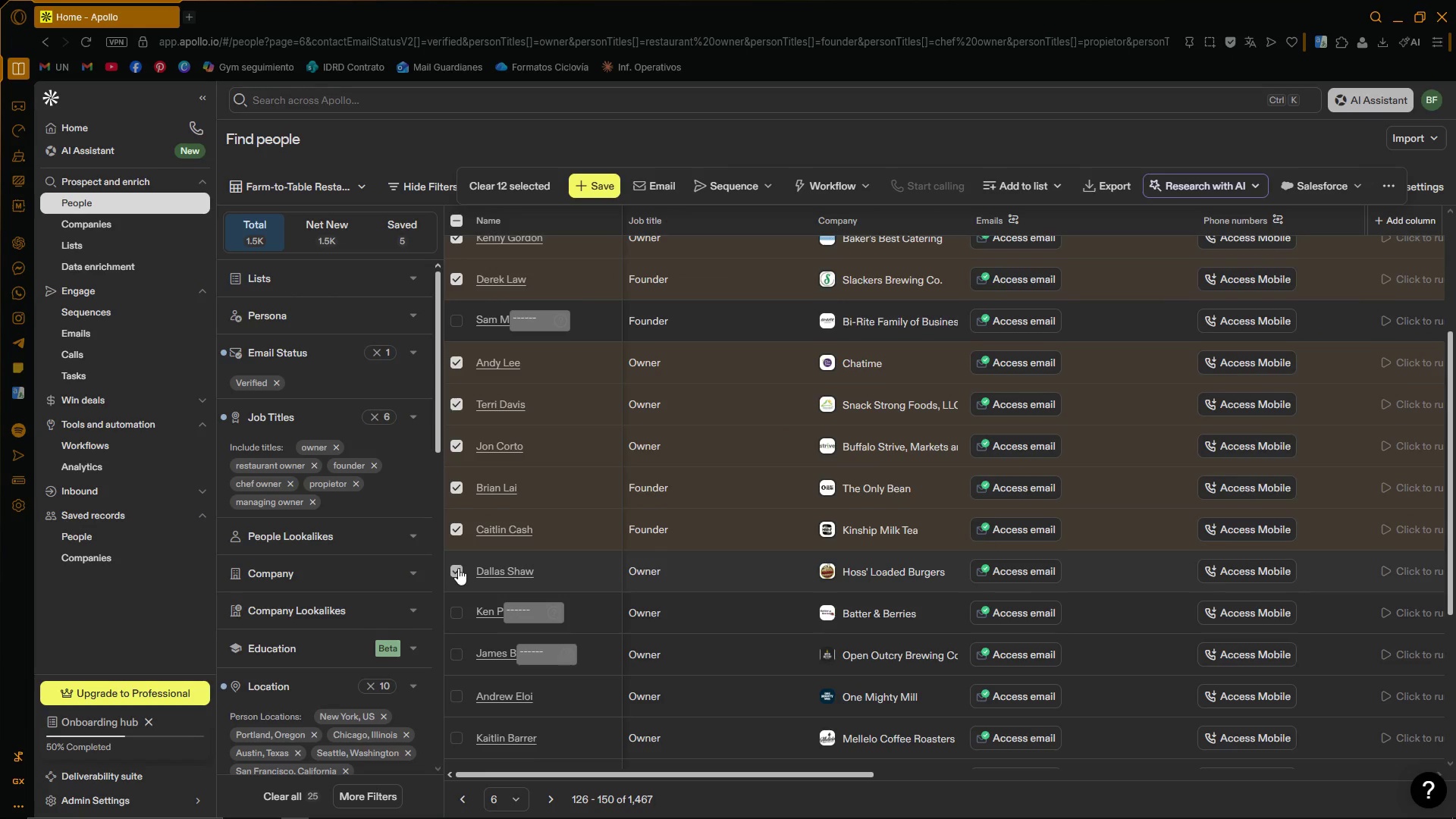 
scroll: coordinate [458, 568], scroll_direction: down, amount: 2.0
 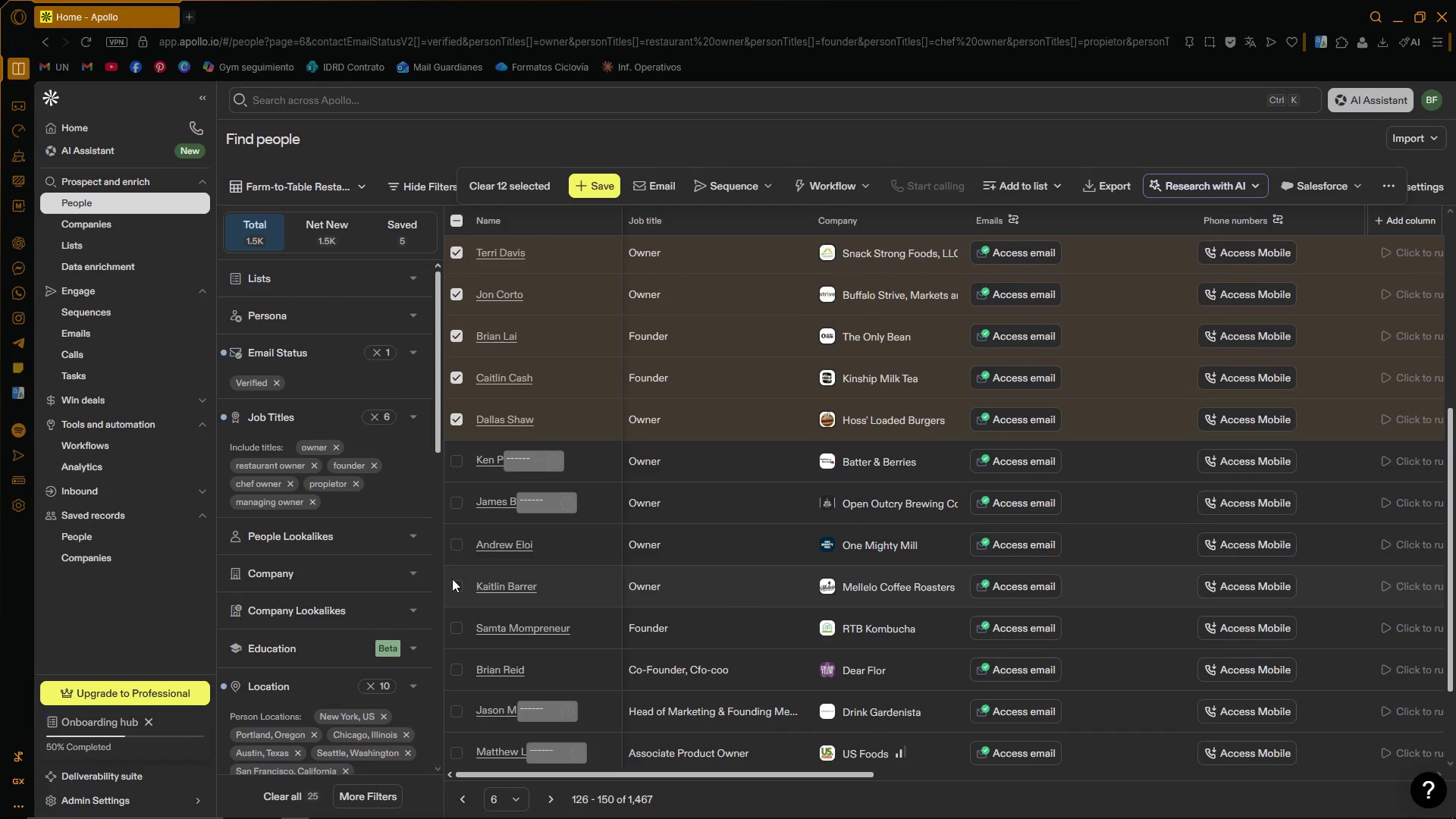 
left_click([458, 541])
 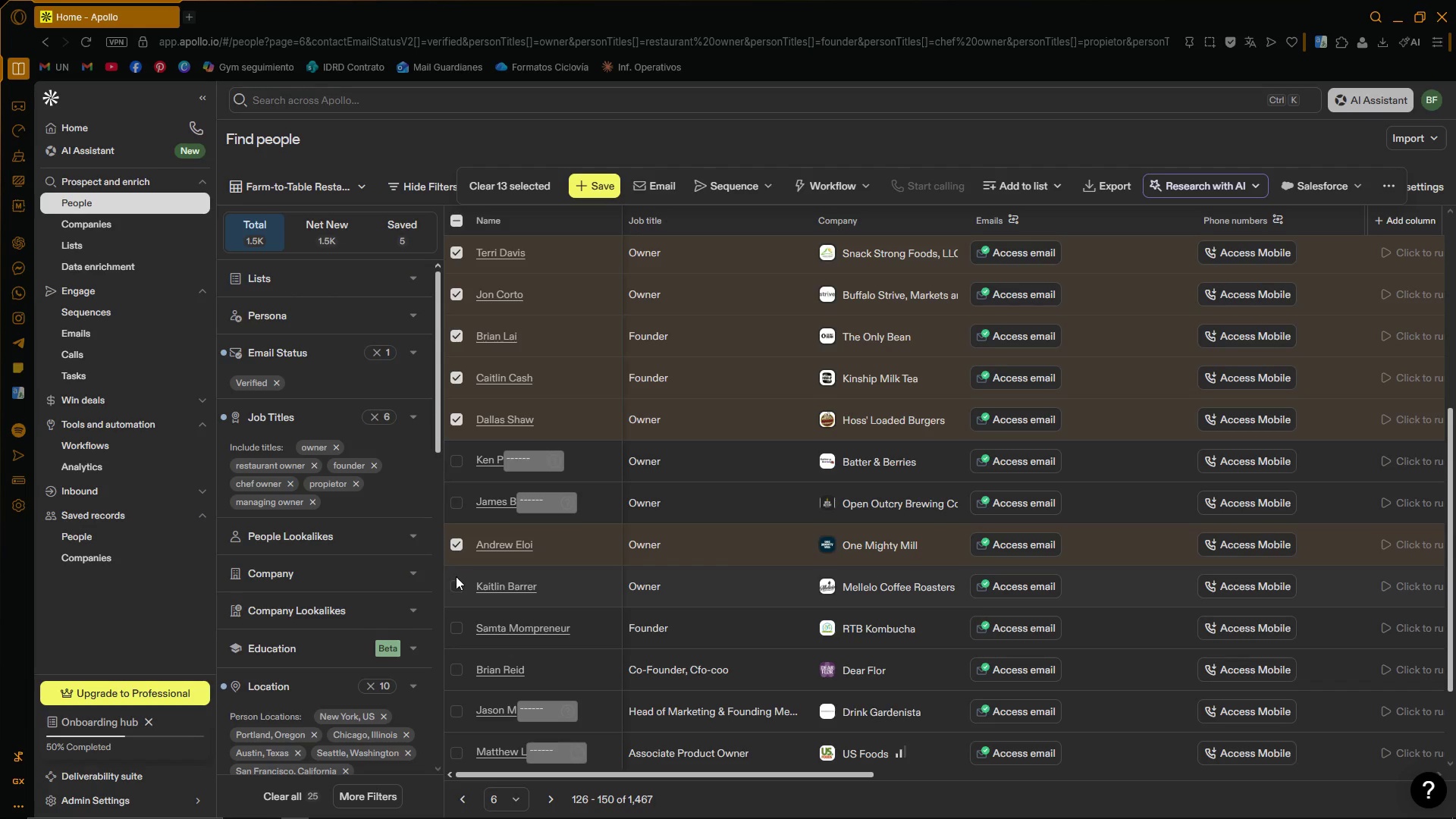 
left_click([456, 582])
 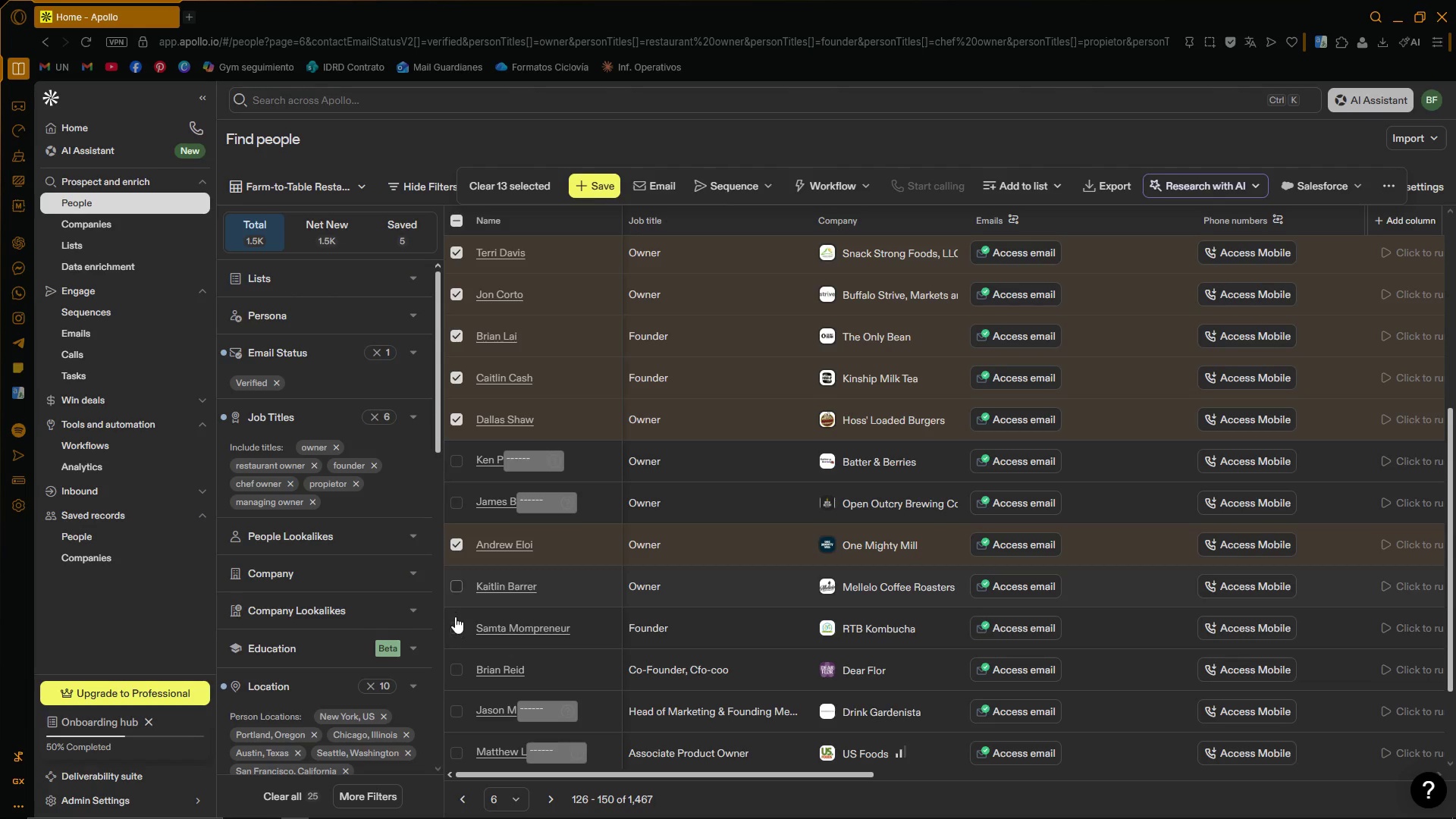 
left_click([455, 622])
 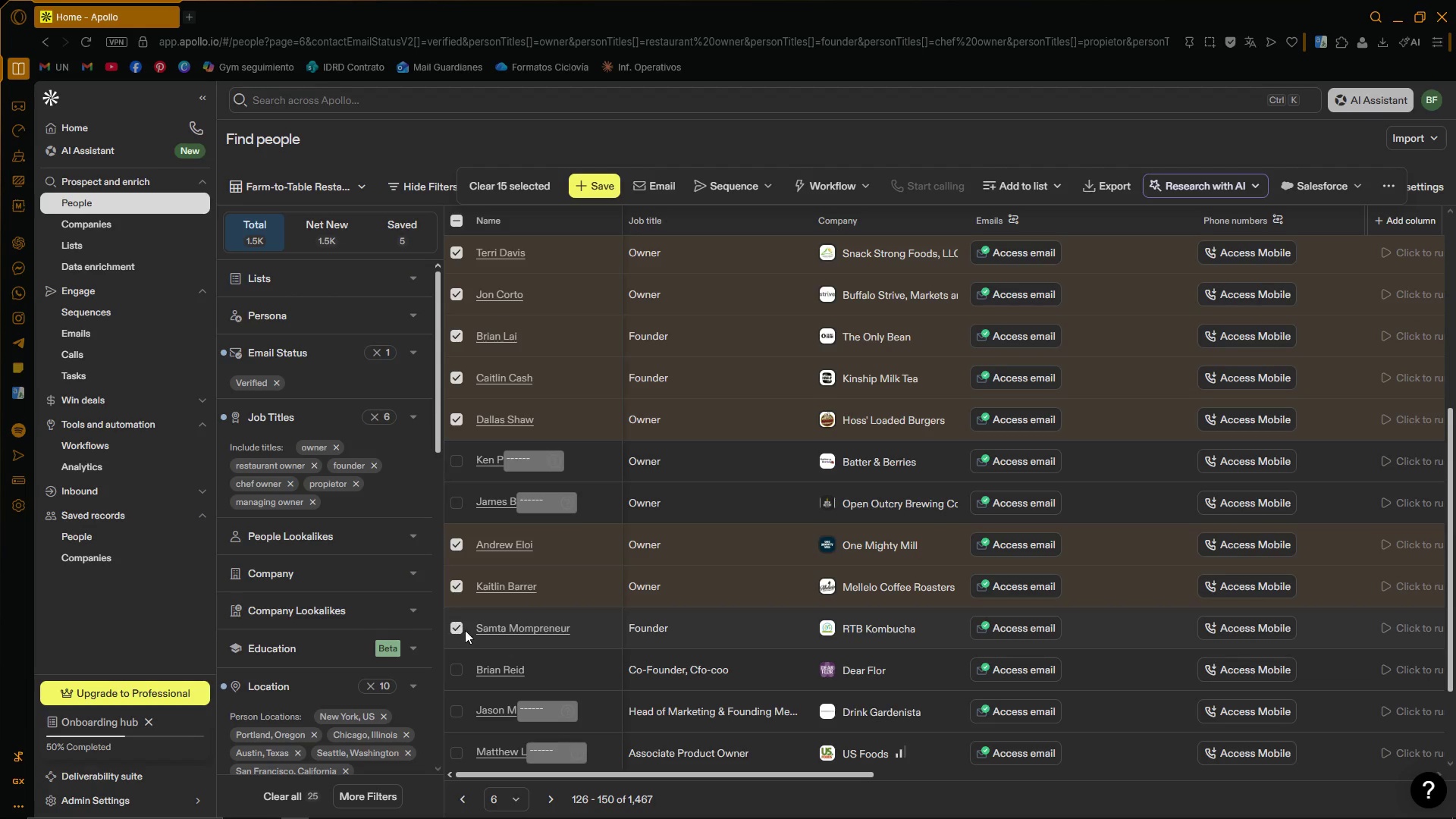 
scroll: coordinate [460, 626], scroll_direction: down, amount: 3.0
 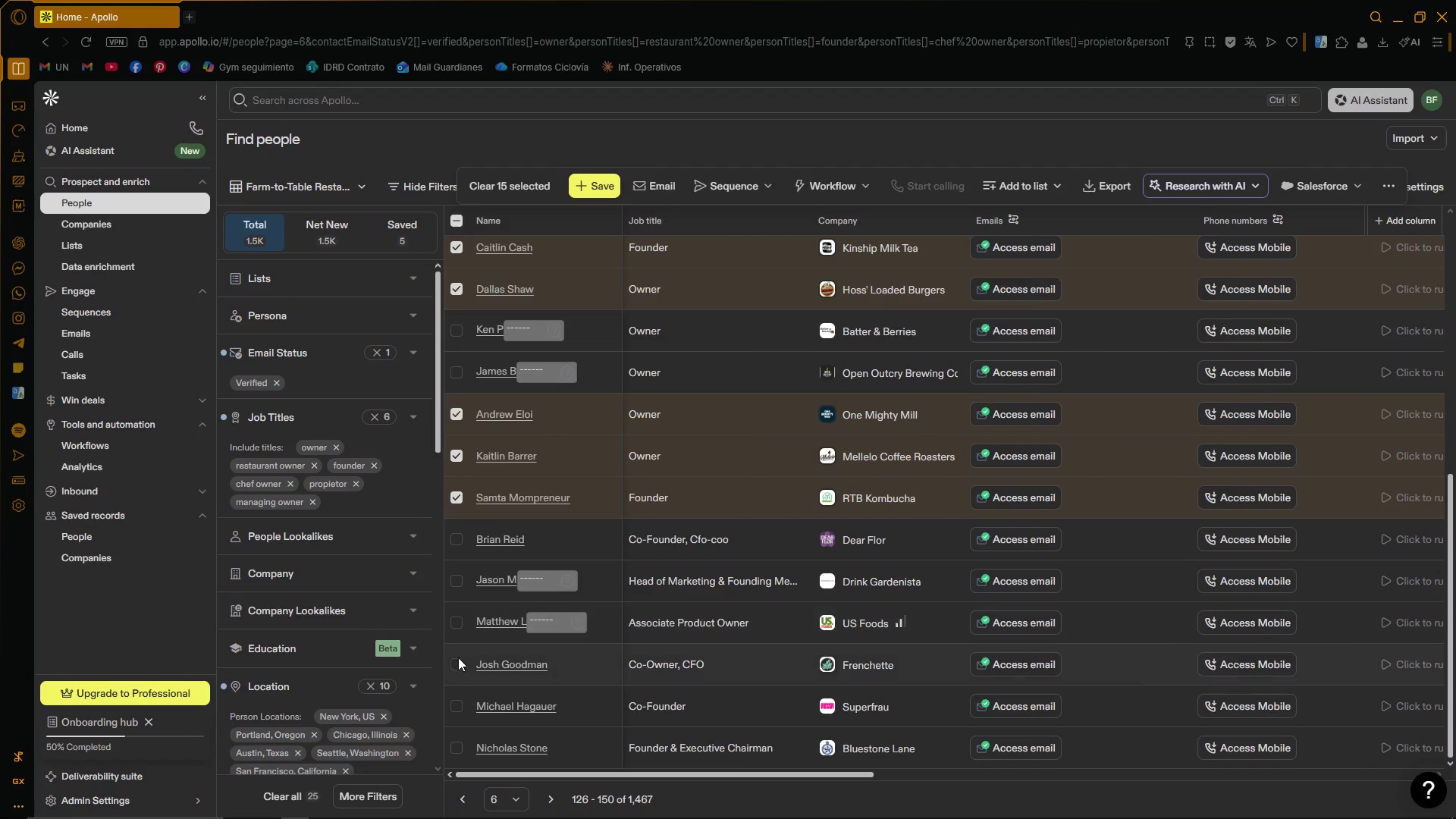 
left_click_drag(start_coordinate=[457, 658], to_coordinate=[455, 664])
 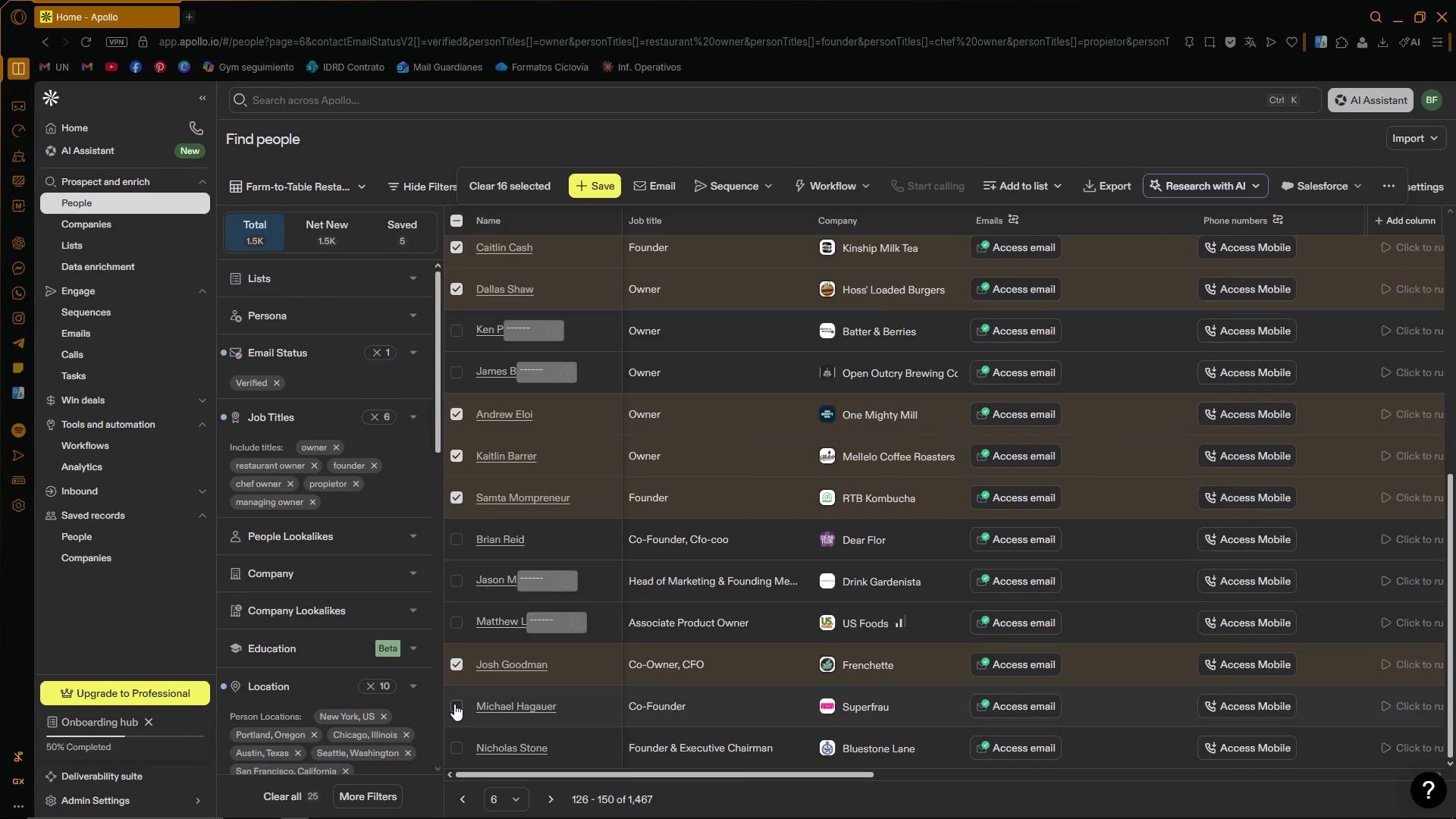 
left_click([455, 704])
 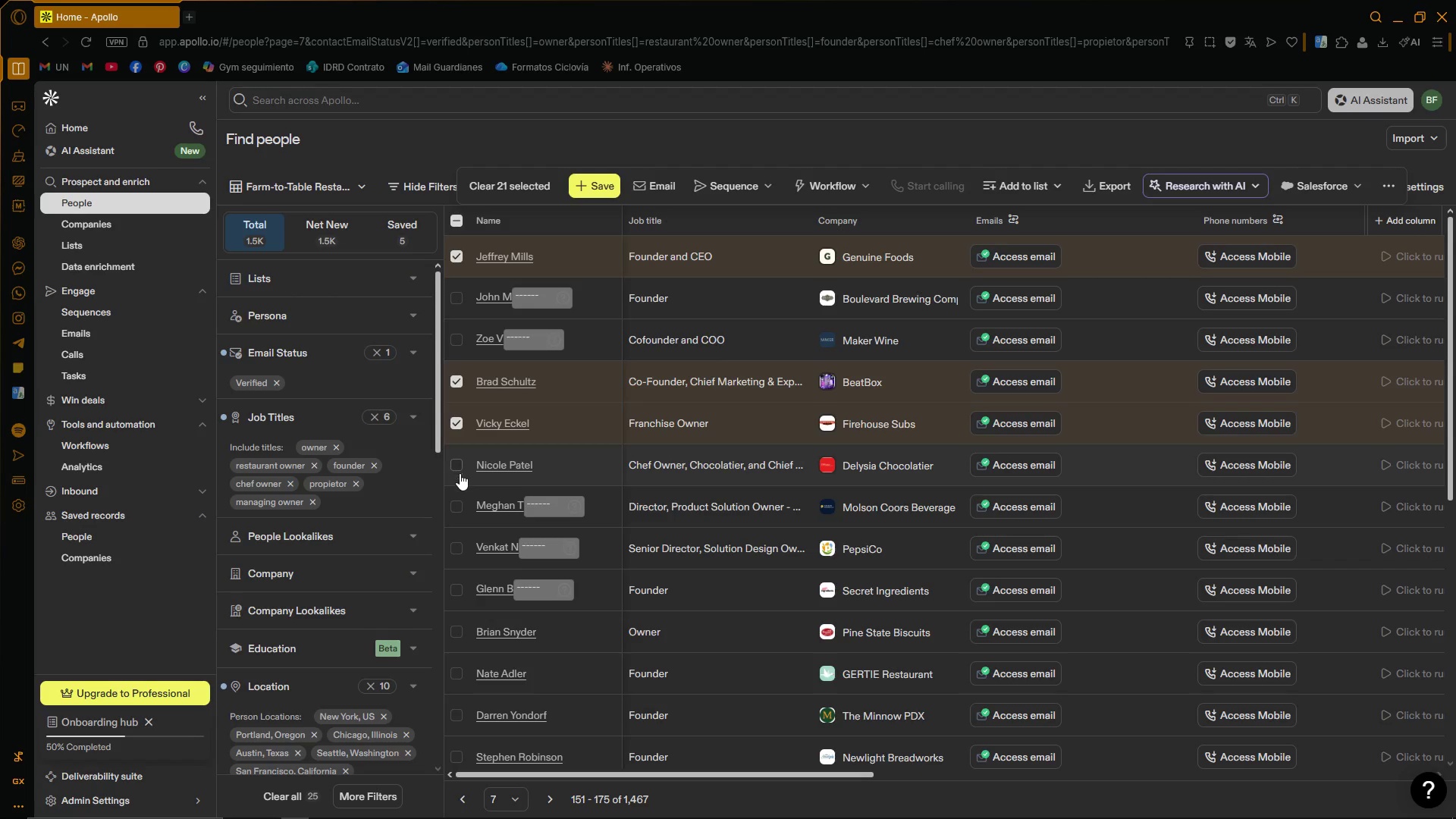 
wait(12.61)
 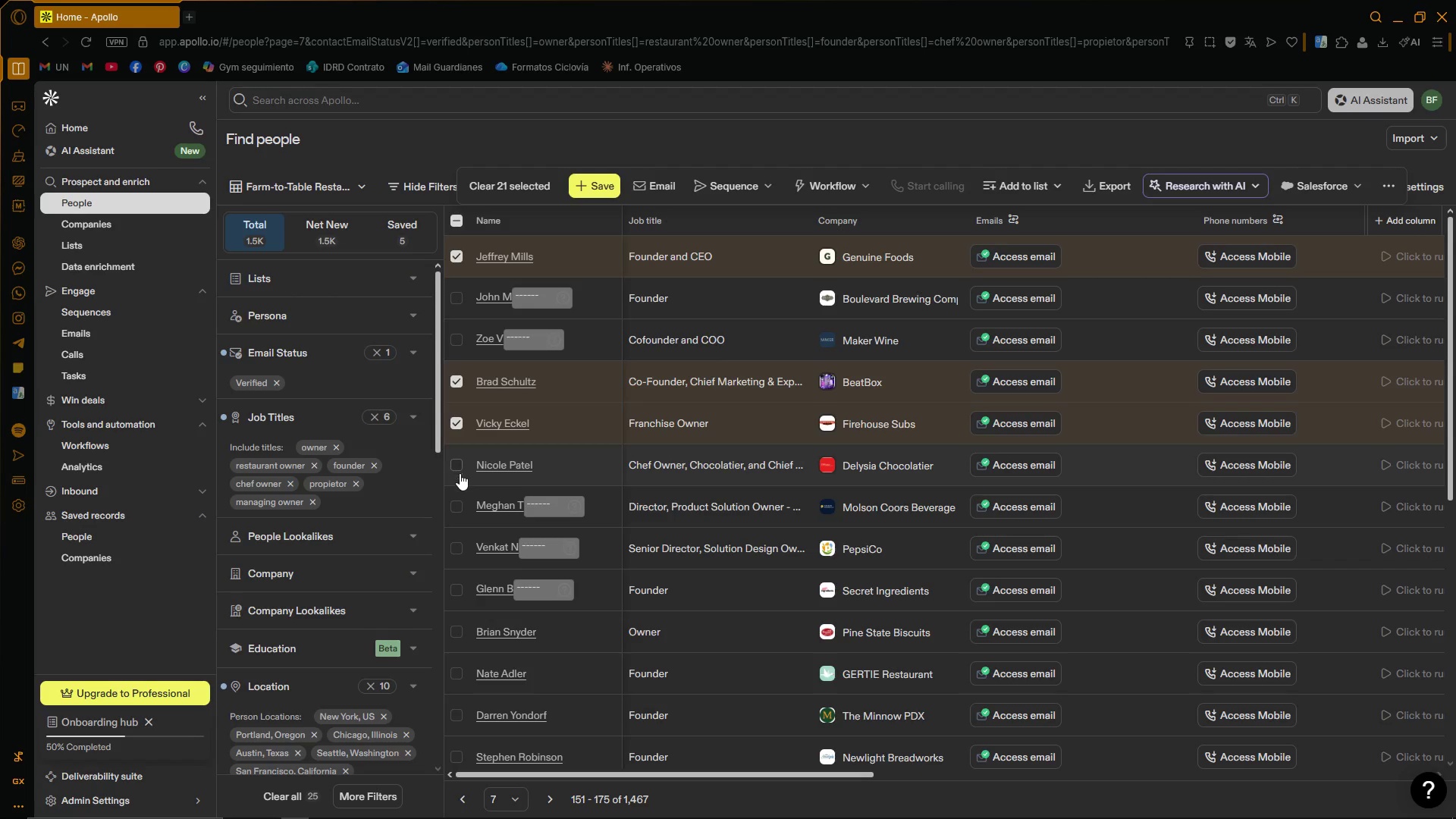 
scroll: coordinate [455, 462], scroll_direction: down, amount: 1.0
 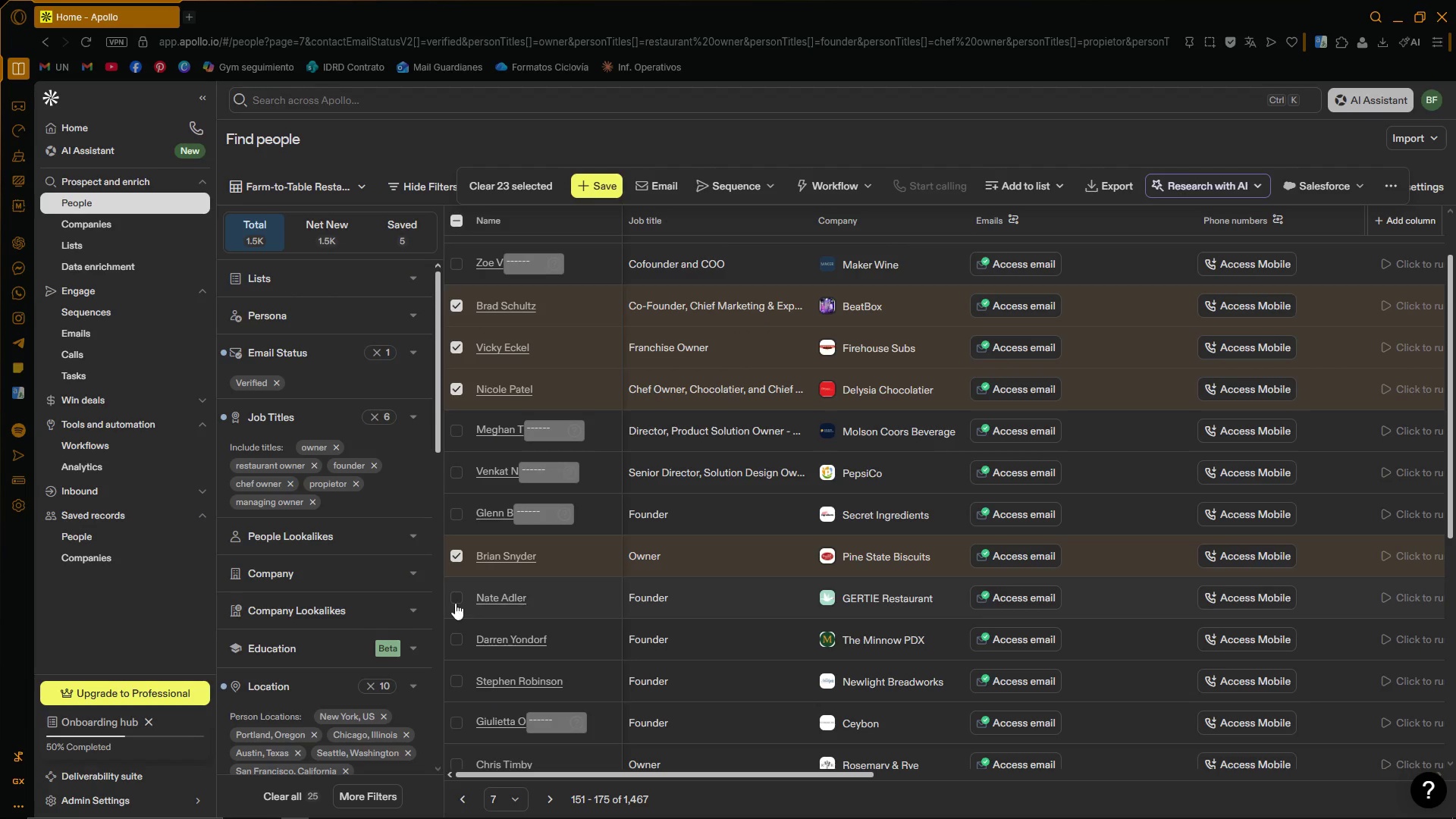 
left_click([455, 642])
 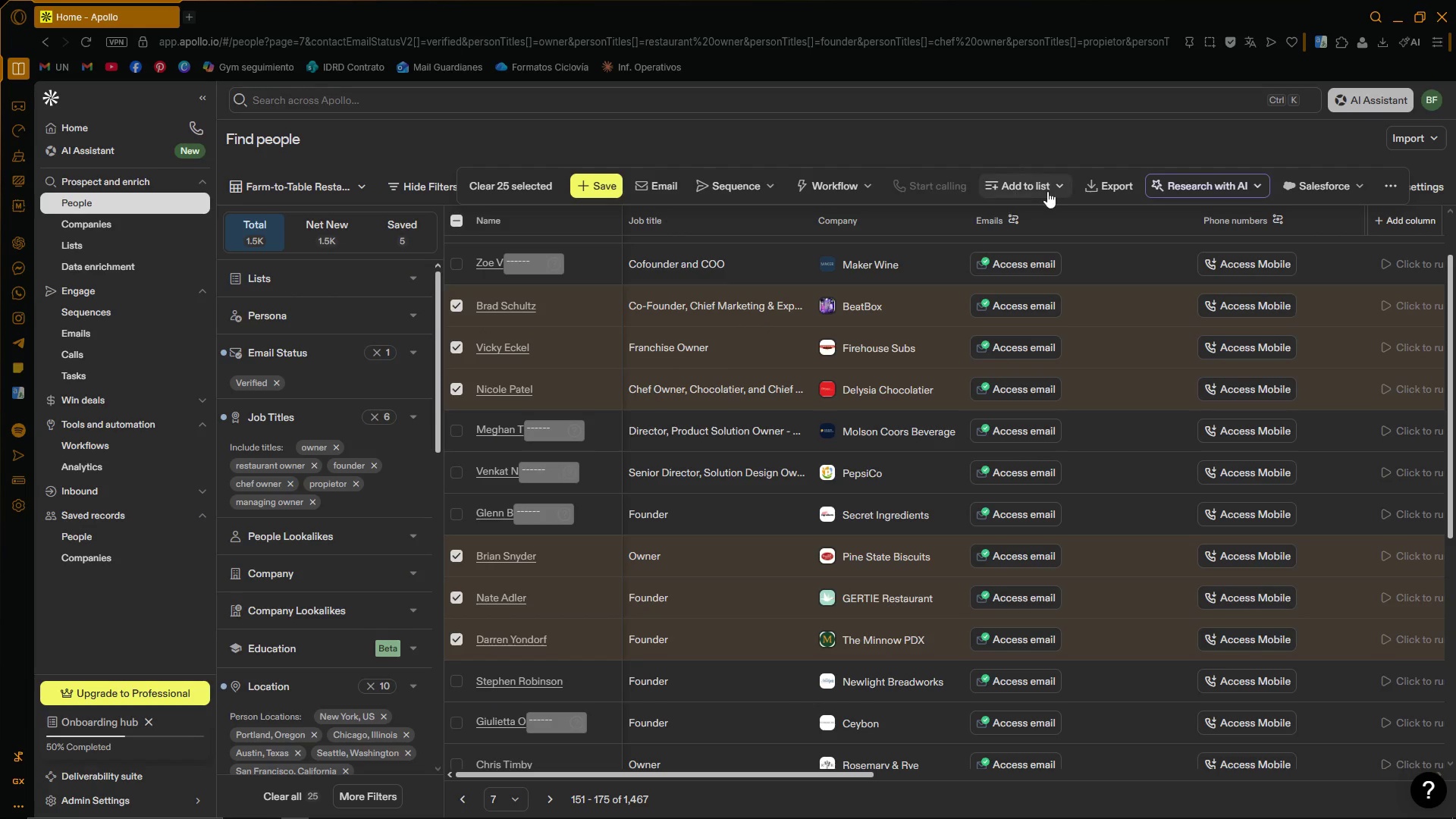 
left_click([1084, 187])
 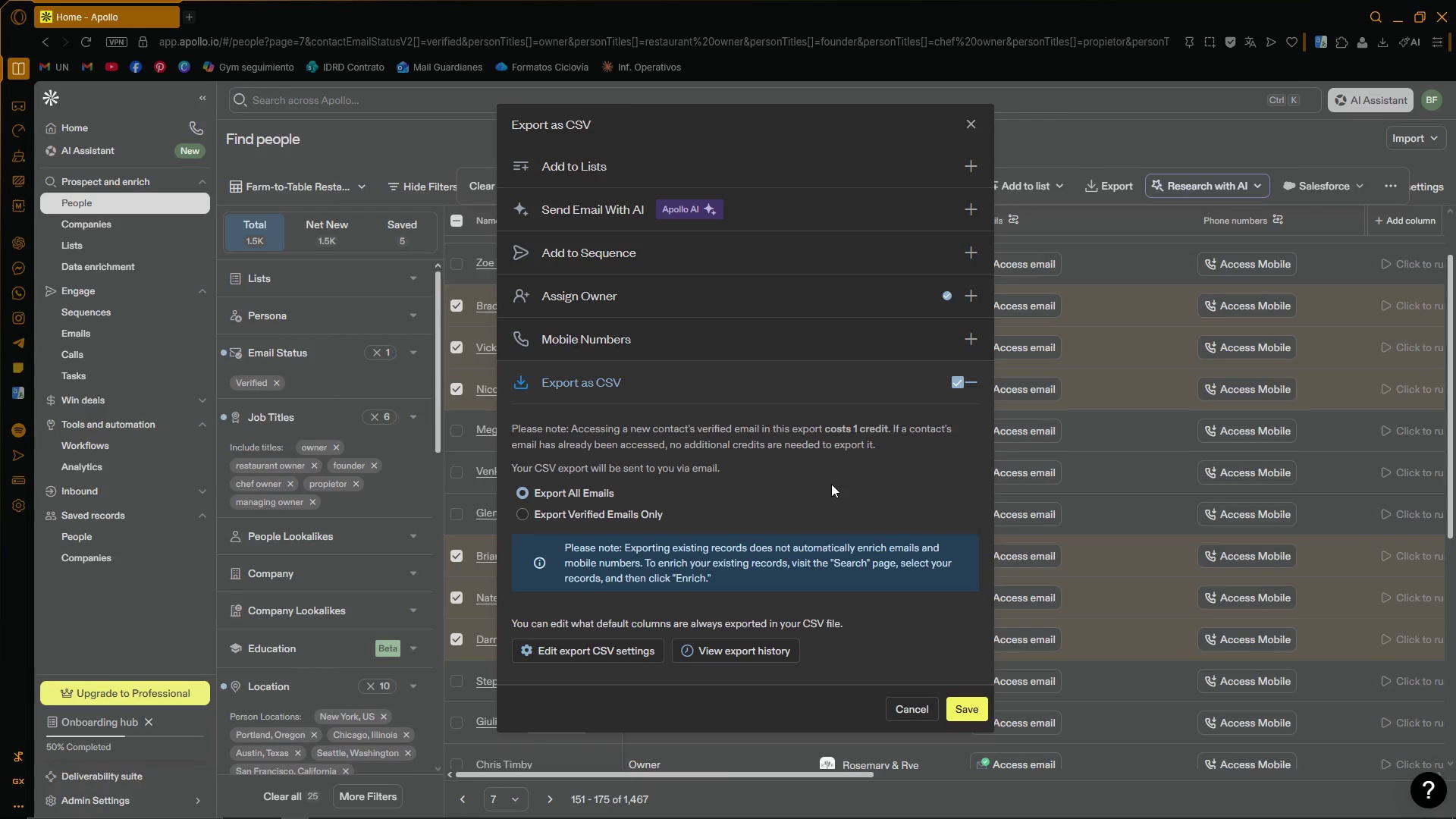 
wait(11.09)
 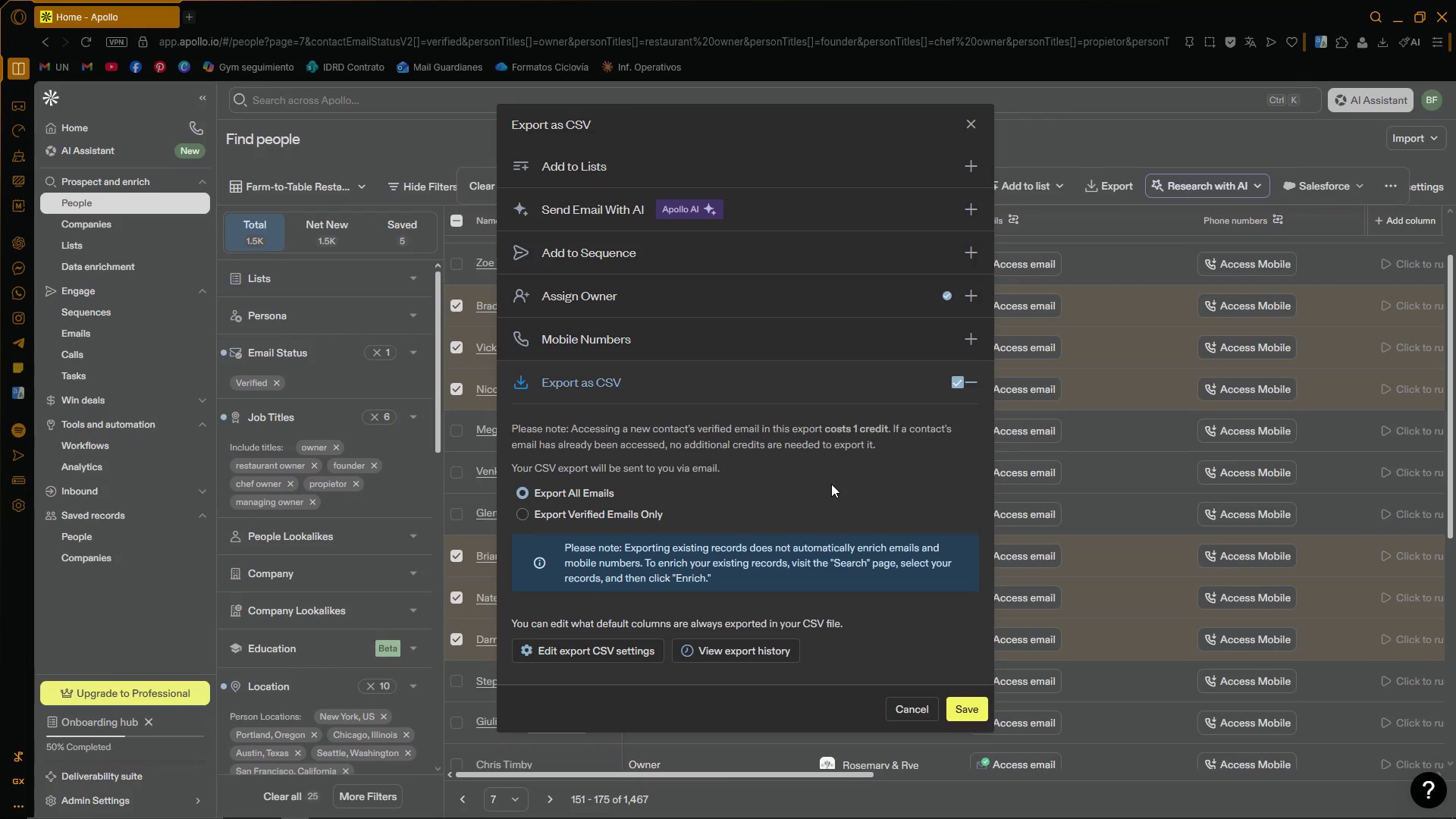 
left_click([980, 705])
 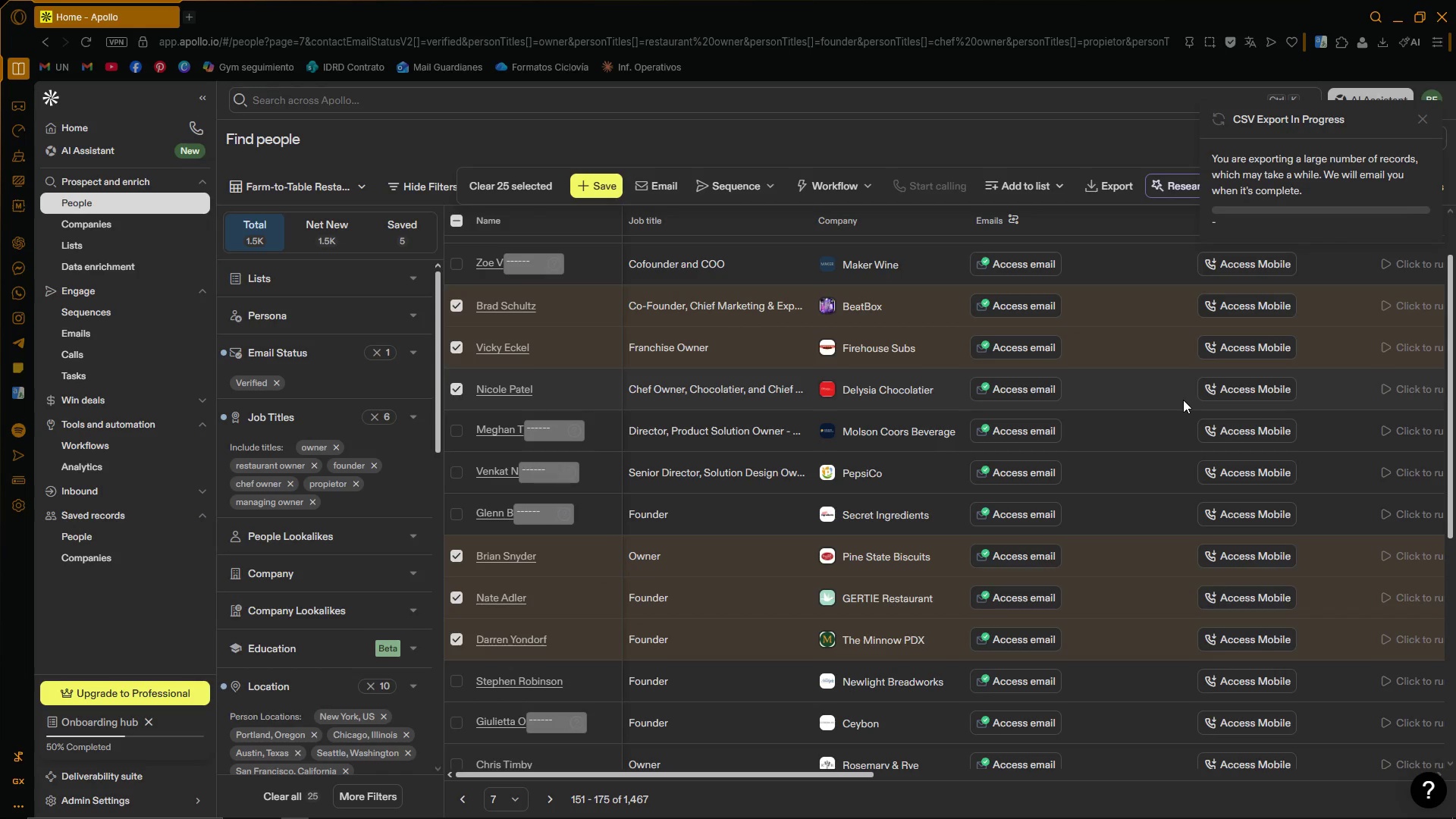 
wait(24.62)
 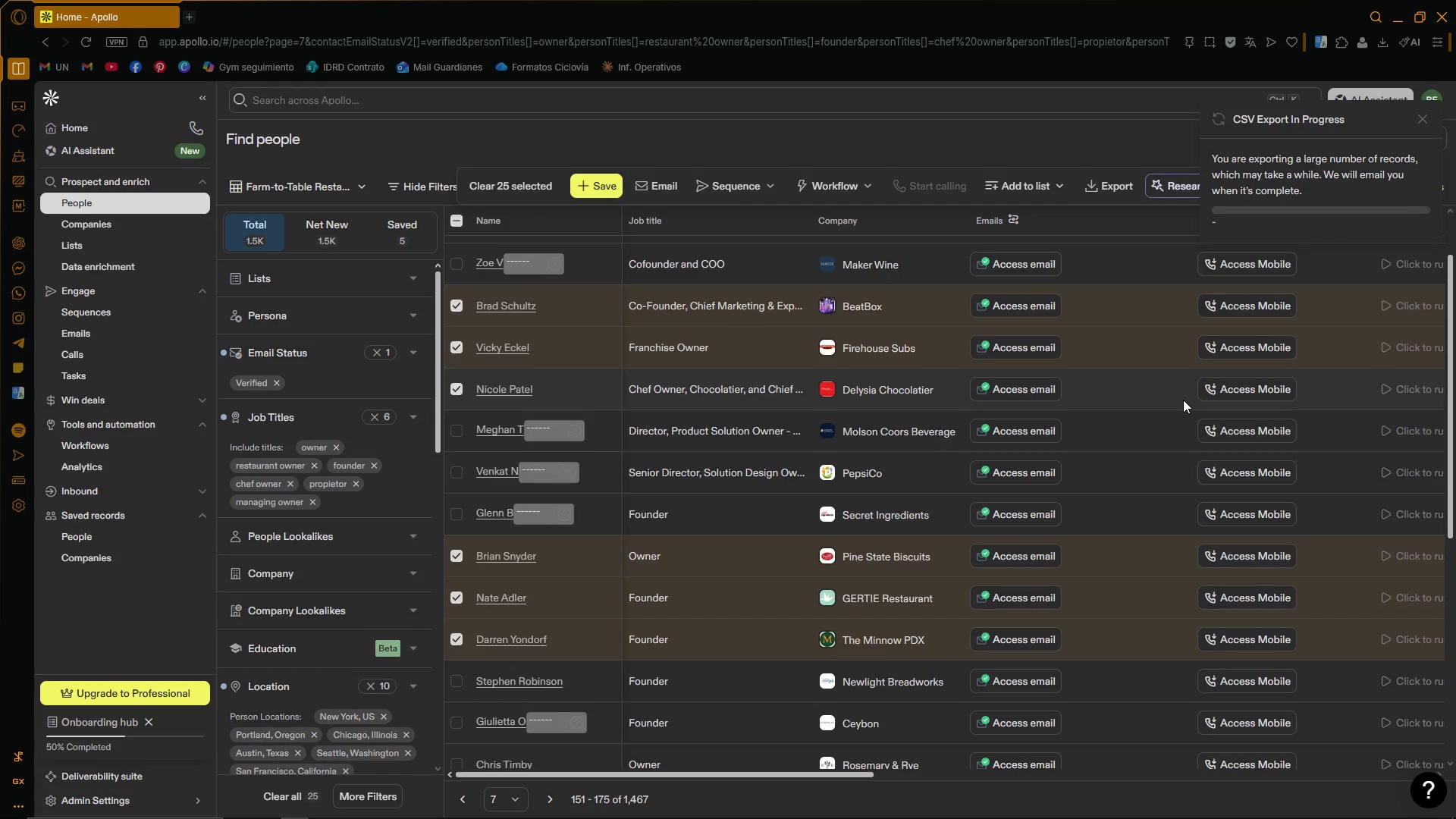 
left_click([191, 20])
 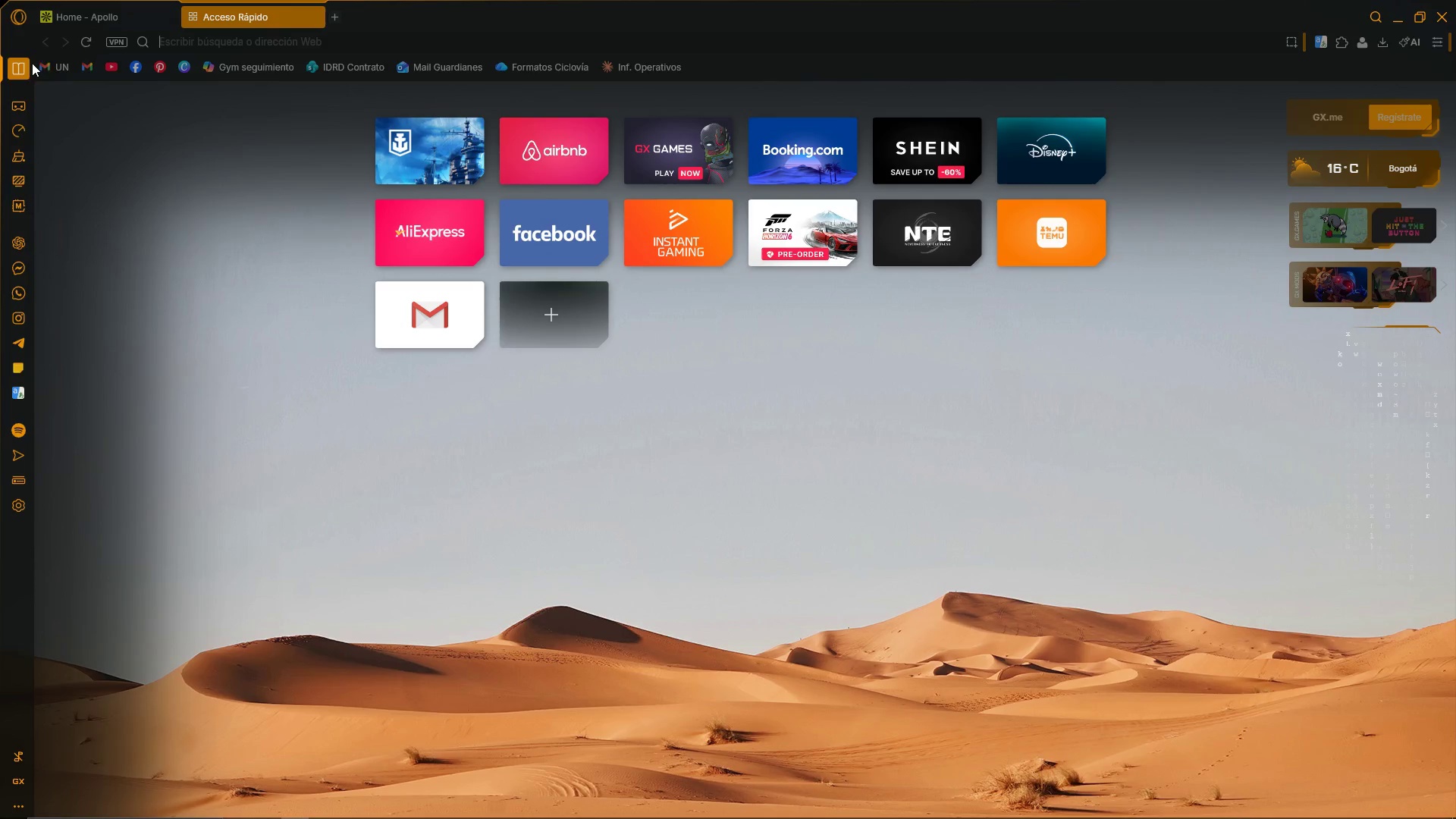 
left_click([50, 64])
 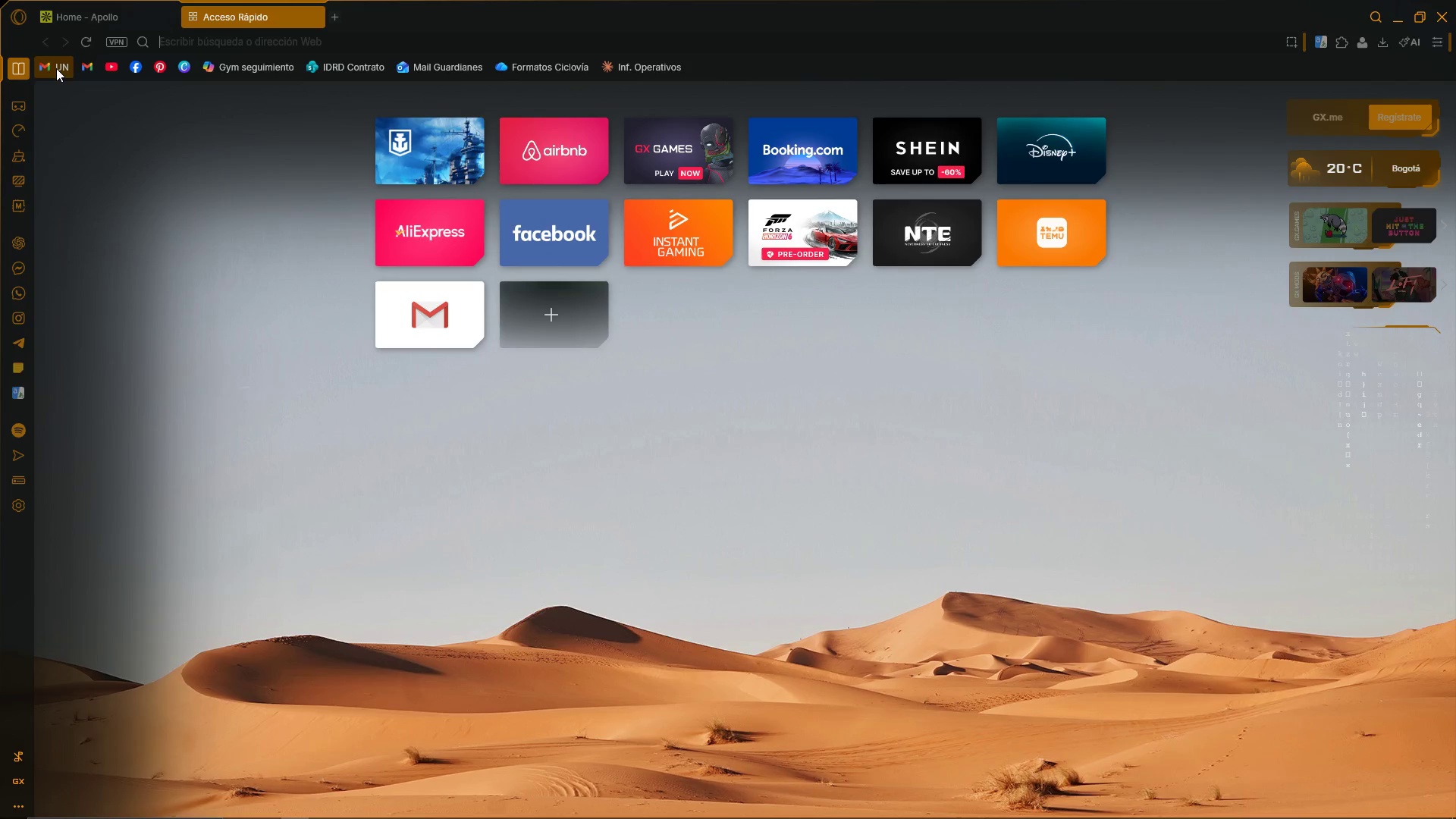 
left_click([56, 68])
 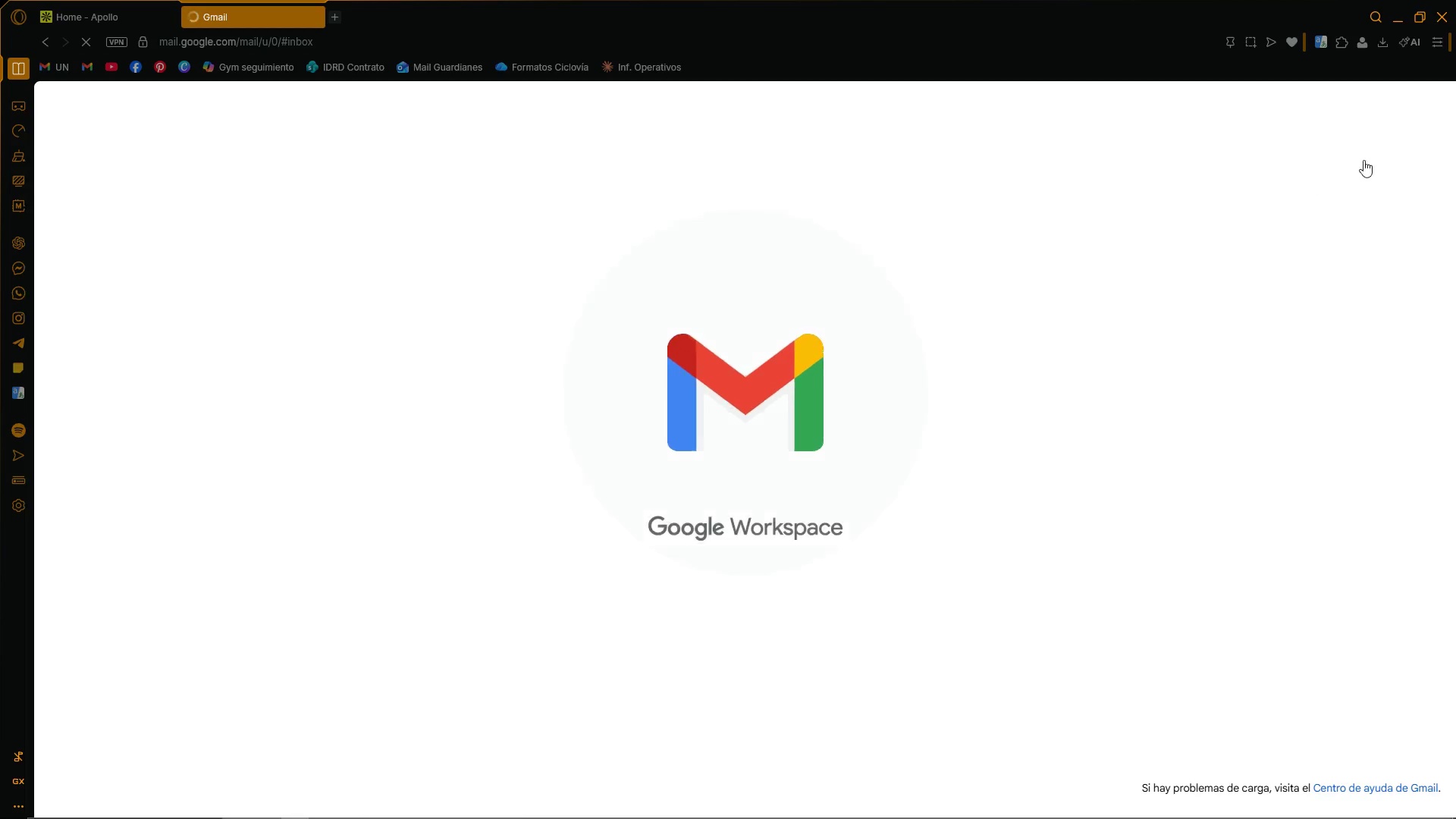 
left_click([1436, 99])
 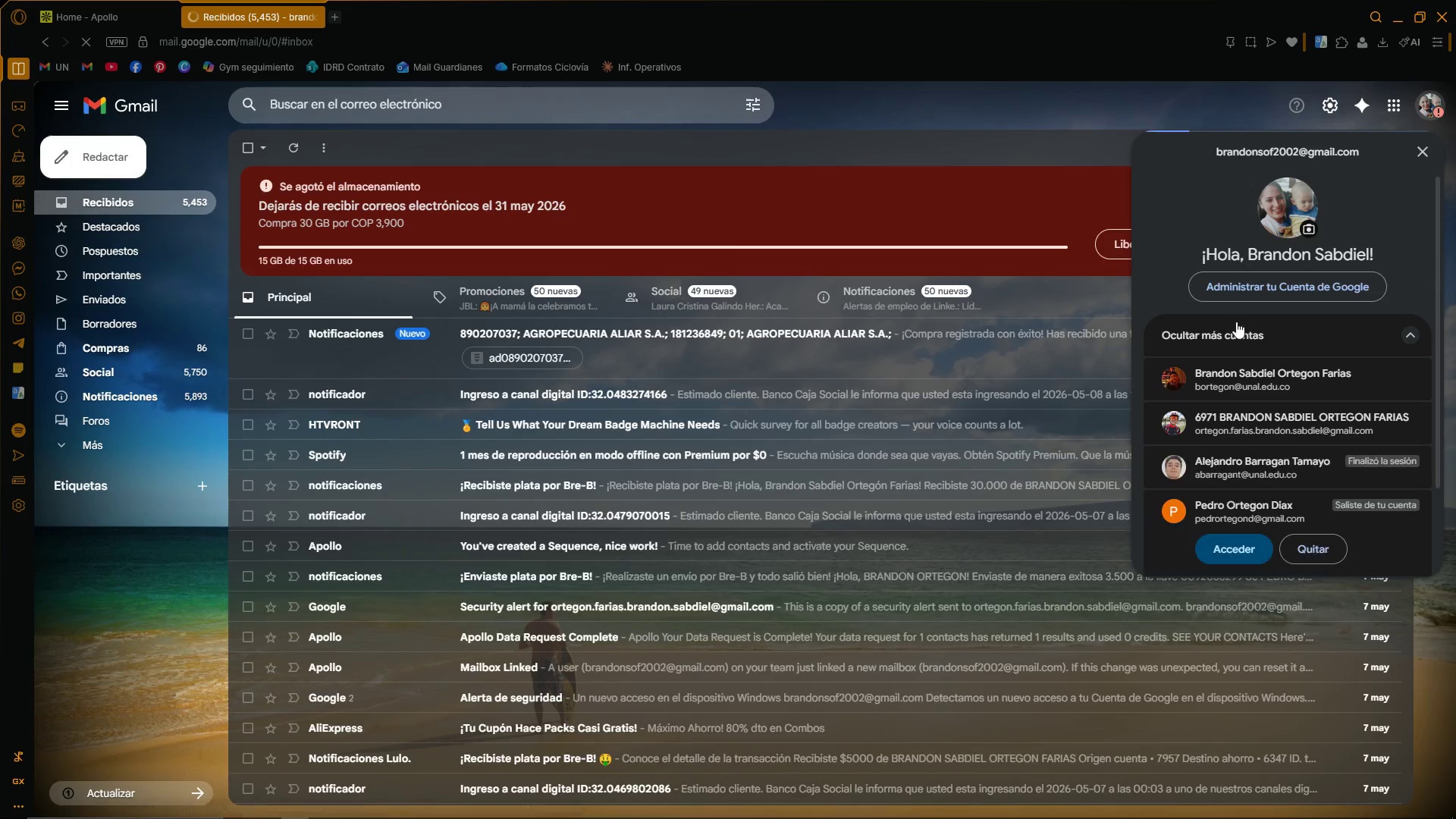 
left_click([1235, 384])
 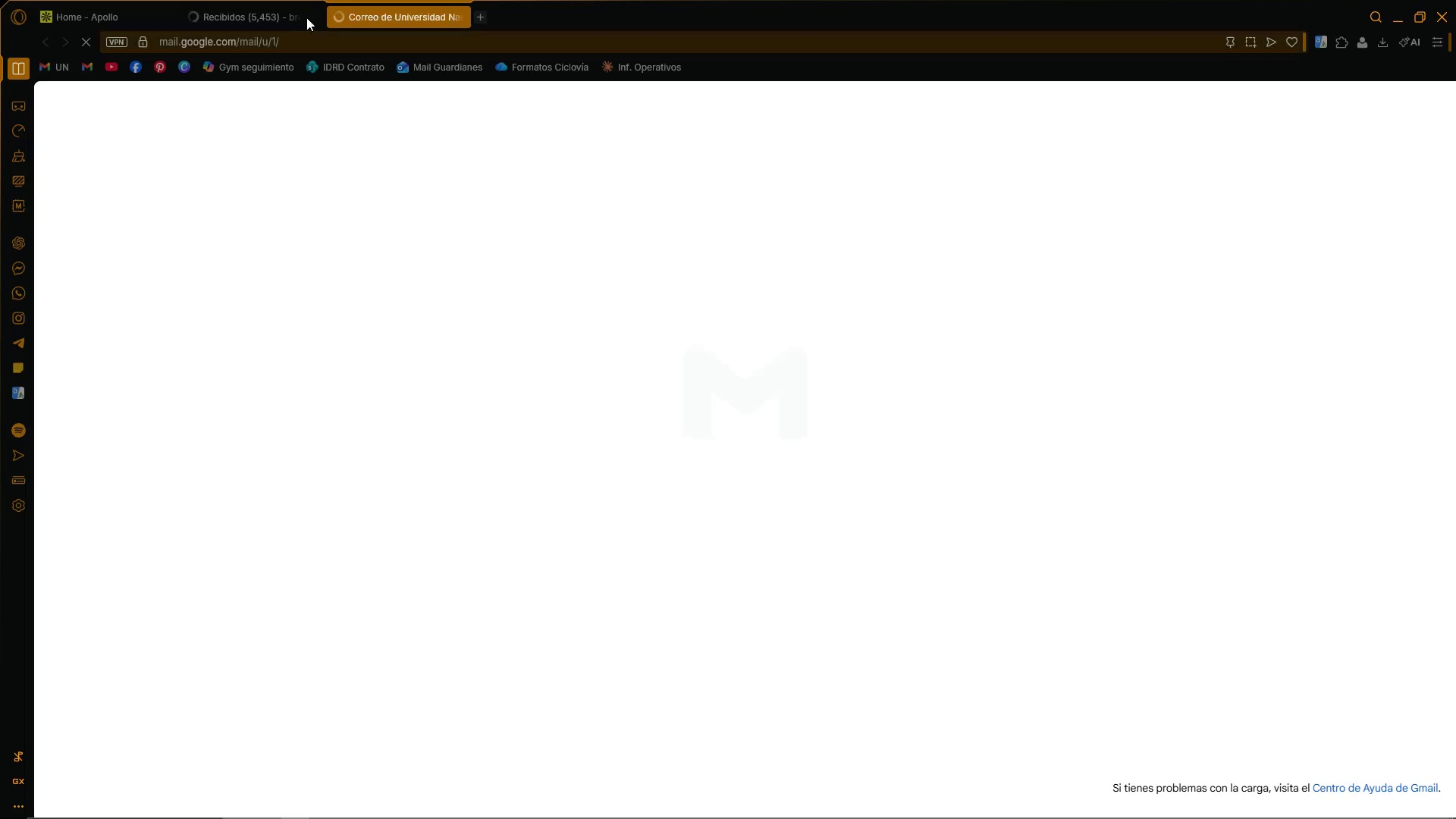 
left_click([310, 14])
 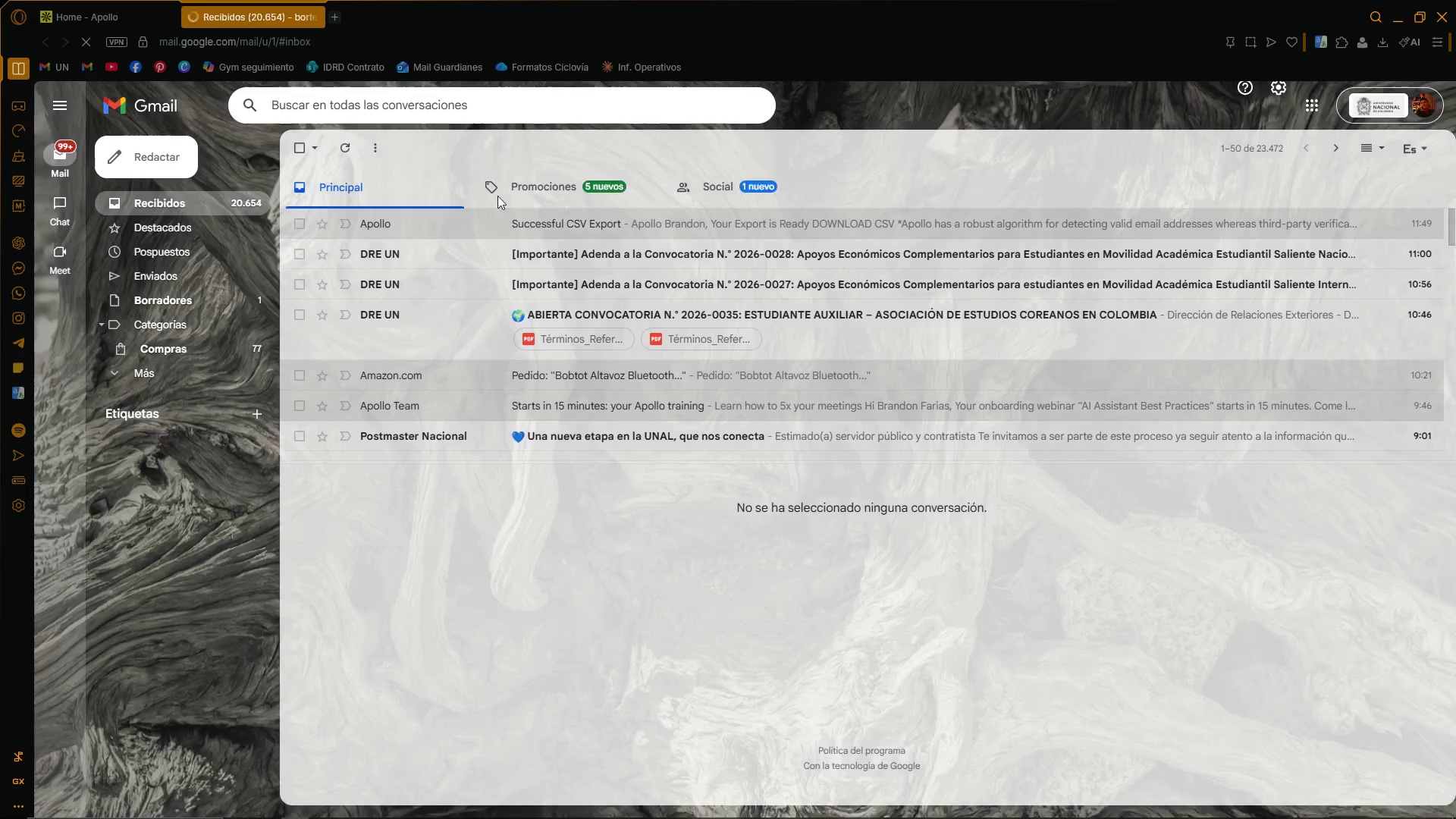 
left_click([488, 229])
 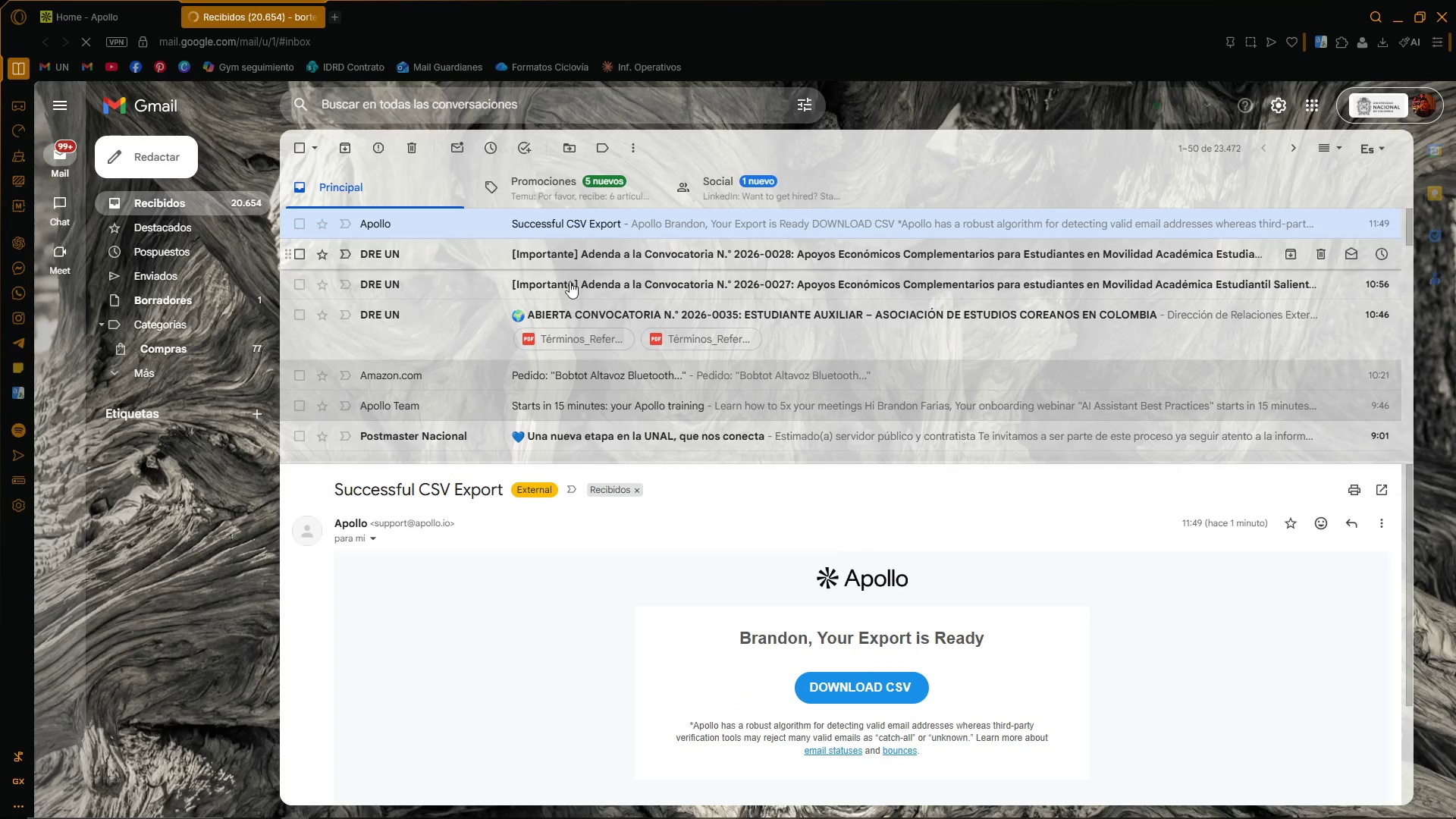 
scroll: coordinate [924, 593], scroll_direction: down, amount: 1.0
 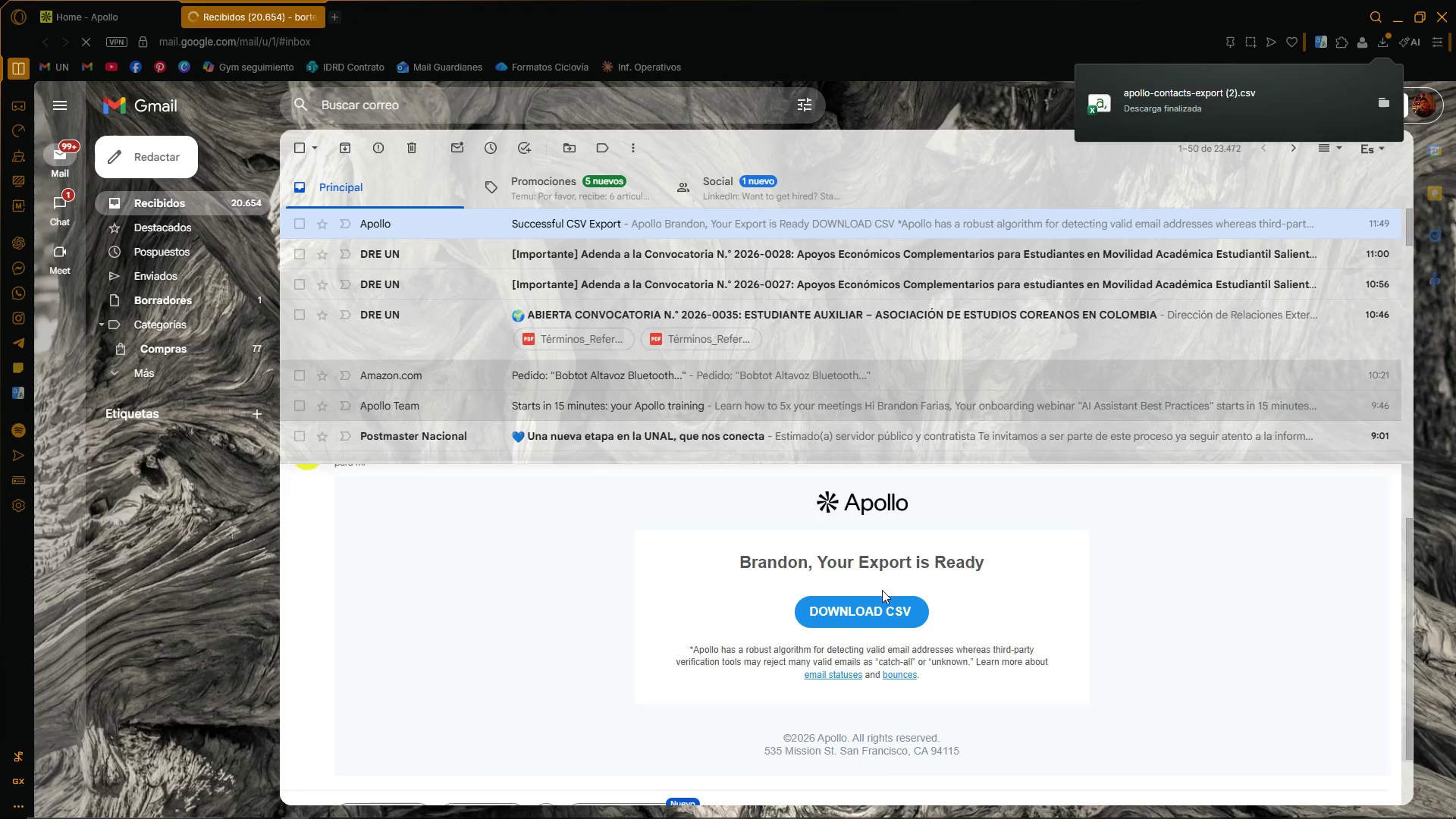 
double_click([1267, 101])
 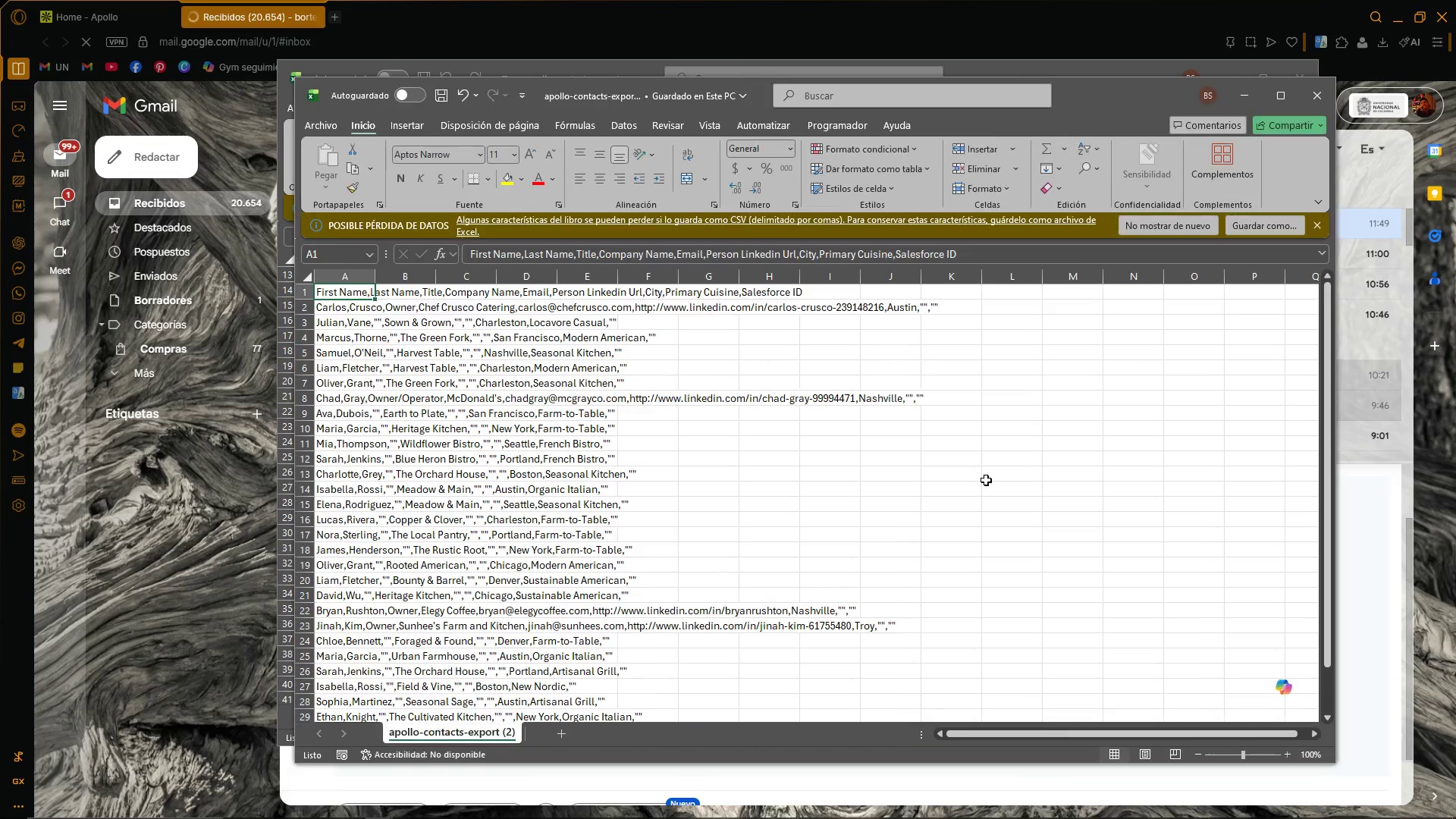 
left_click([897, 453])
 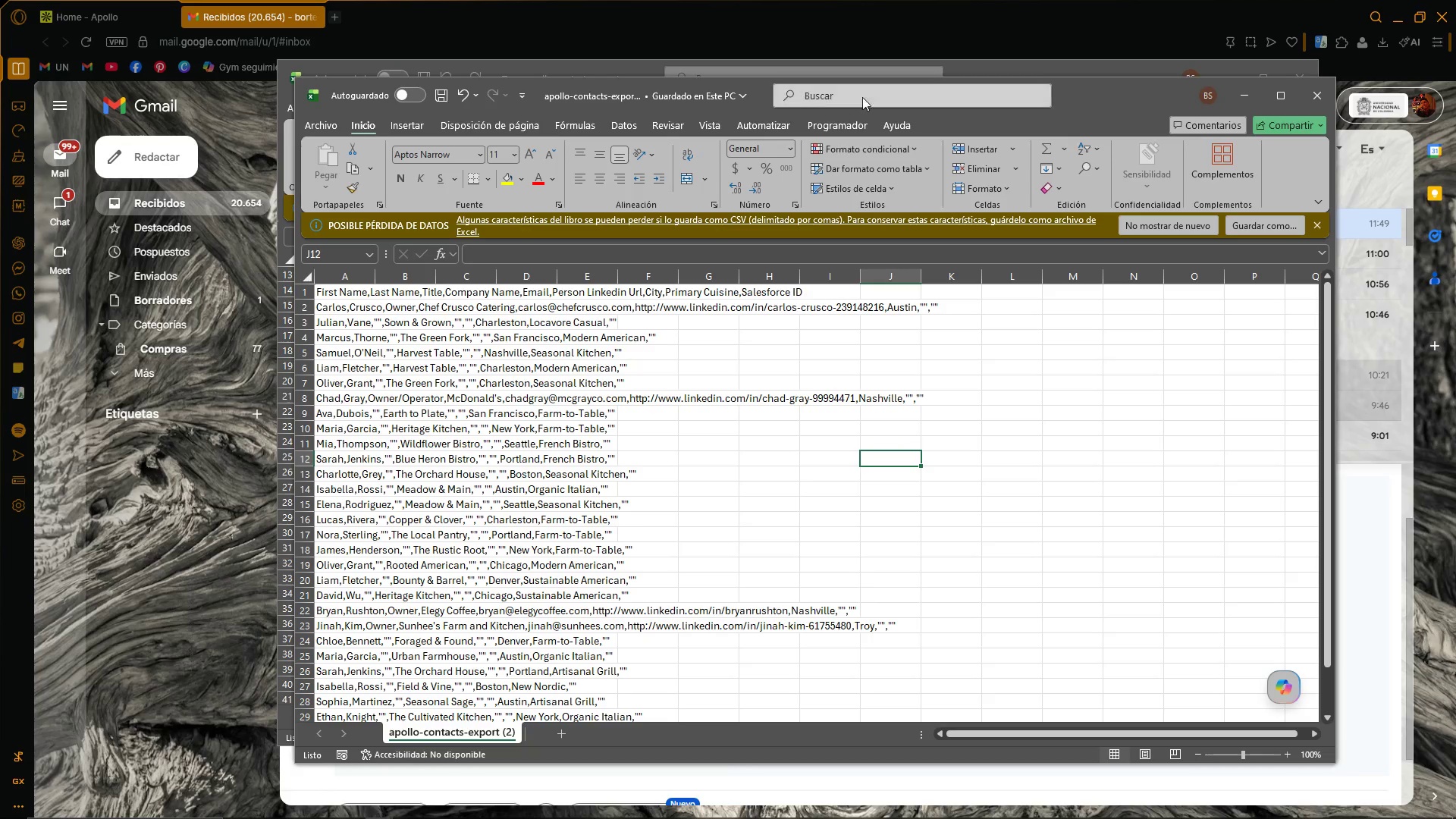 
left_click_drag(start_coordinate=[1109, 90], to_coordinate=[1083, 74])
 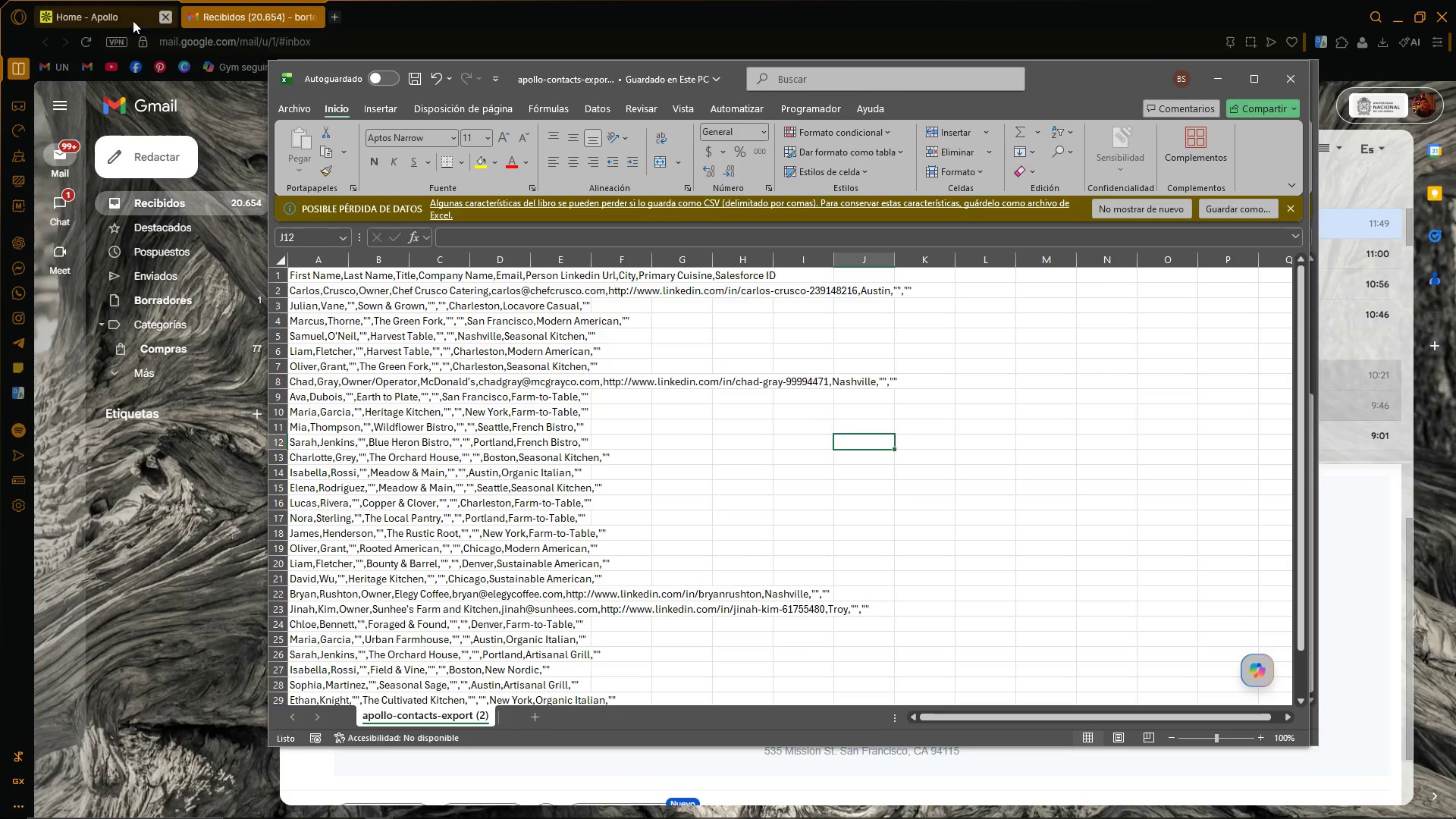 
left_click([122, 18])
 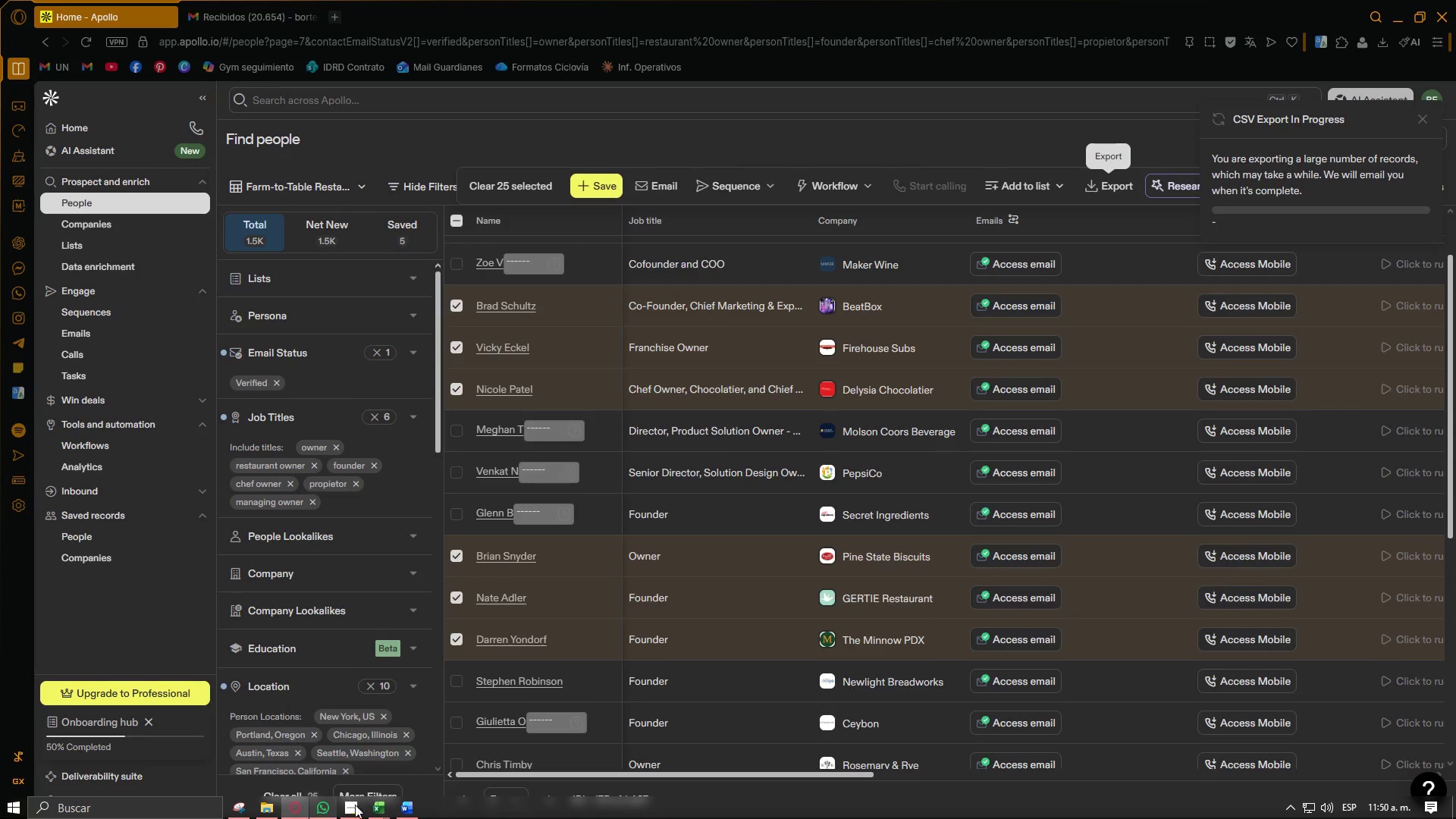 
left_click([381, 803])
 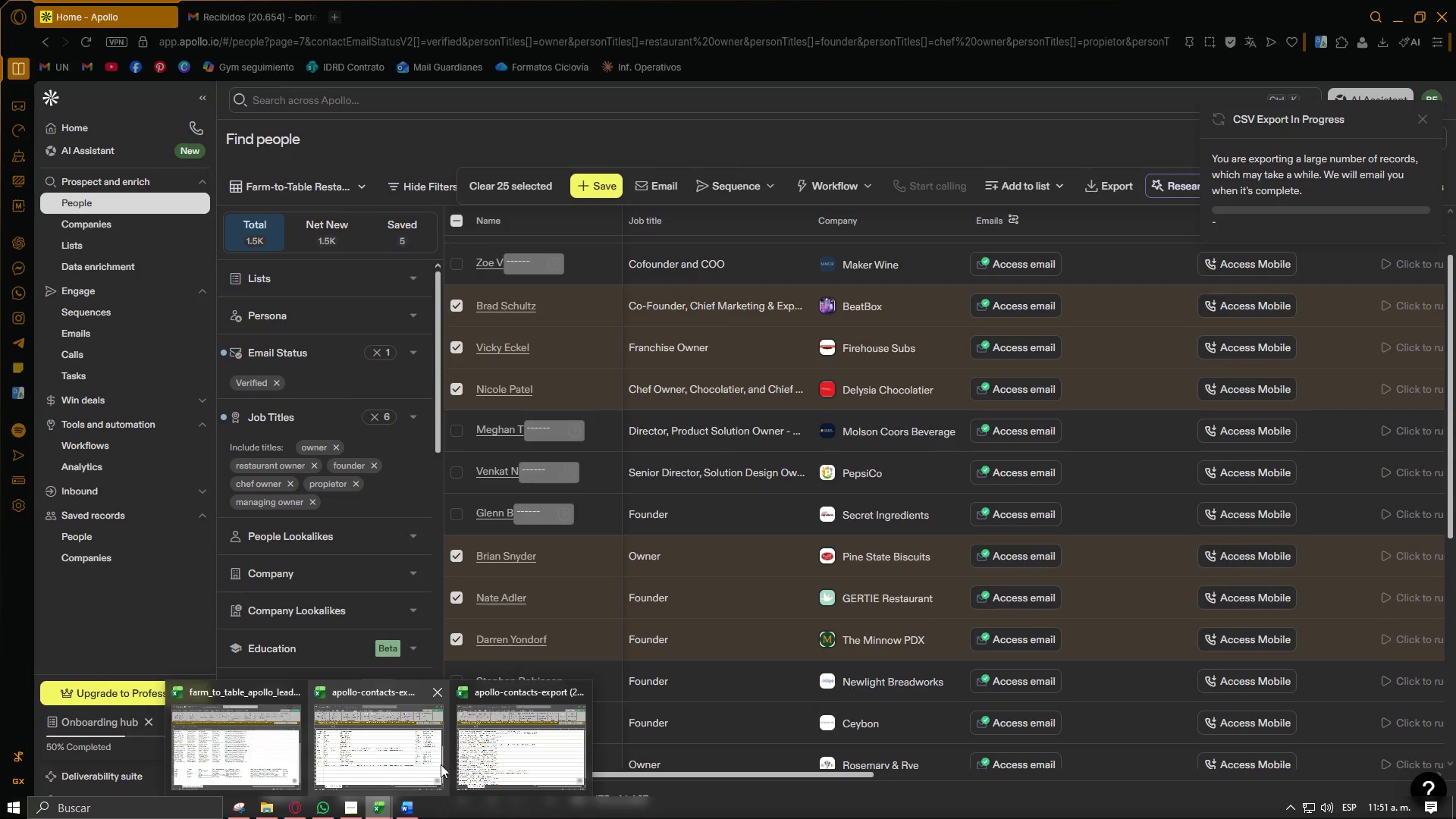 
left_click([496, 743])
 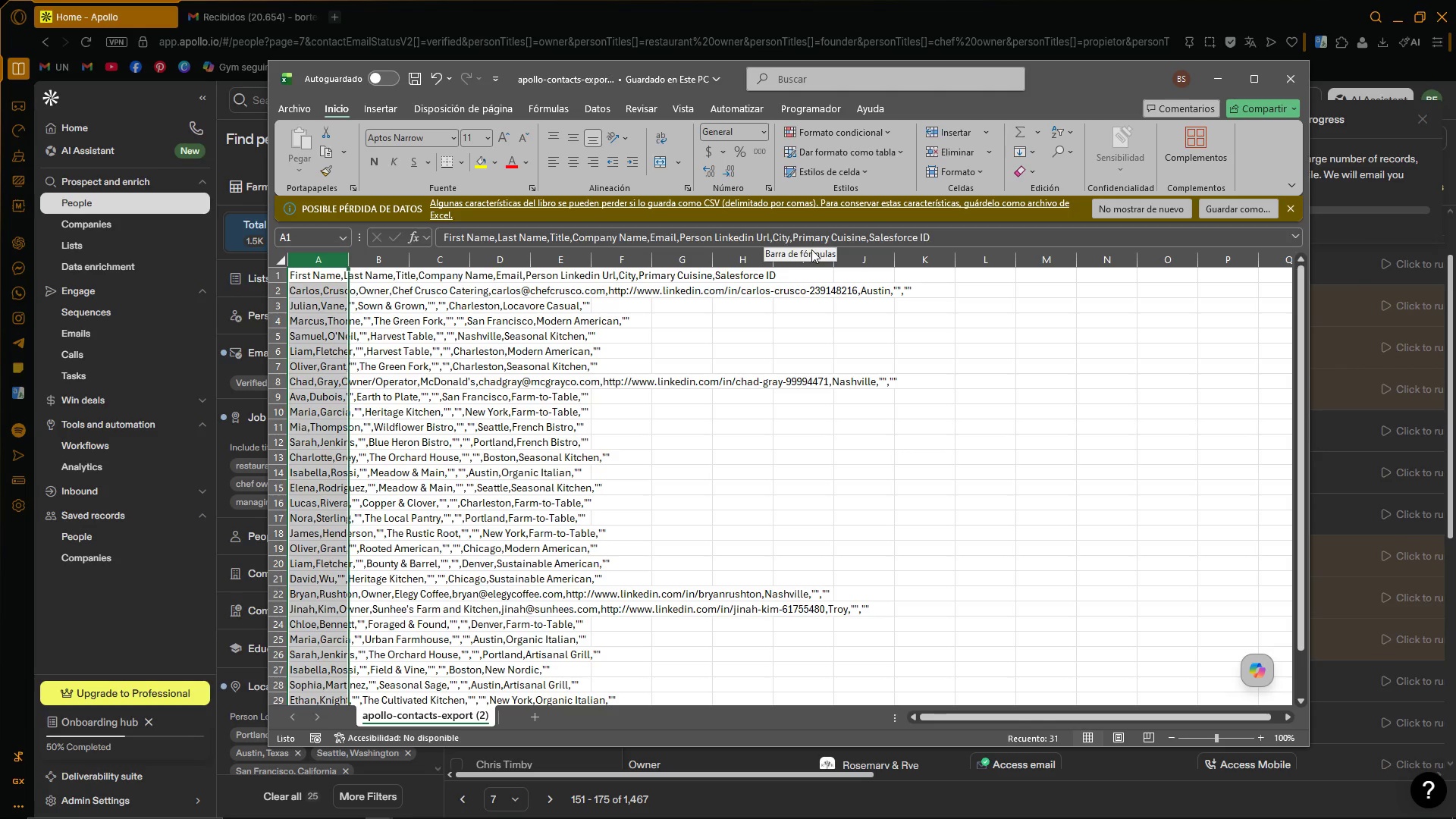 
wait(5.45)
 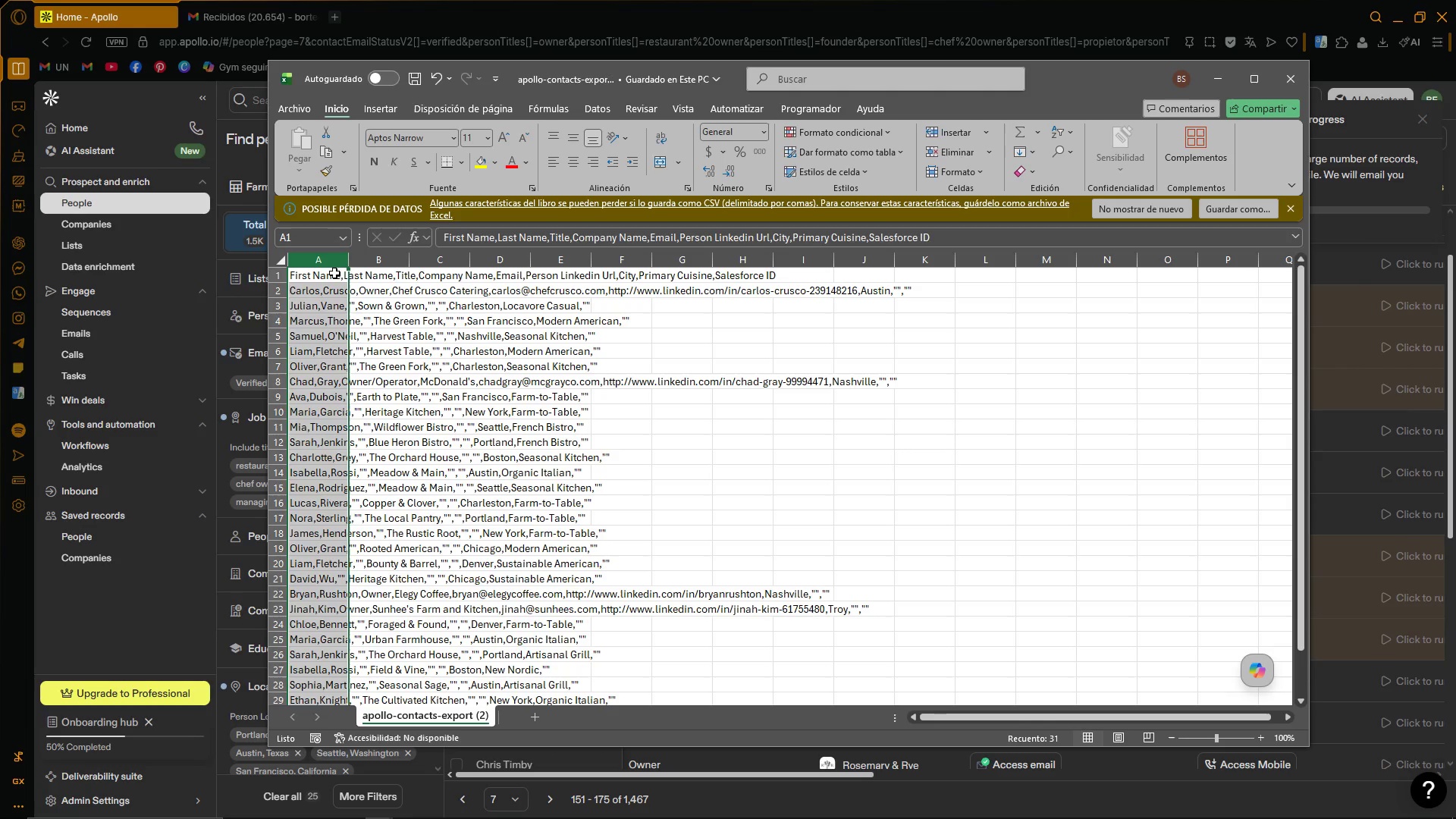 
left_click([602, 108])
 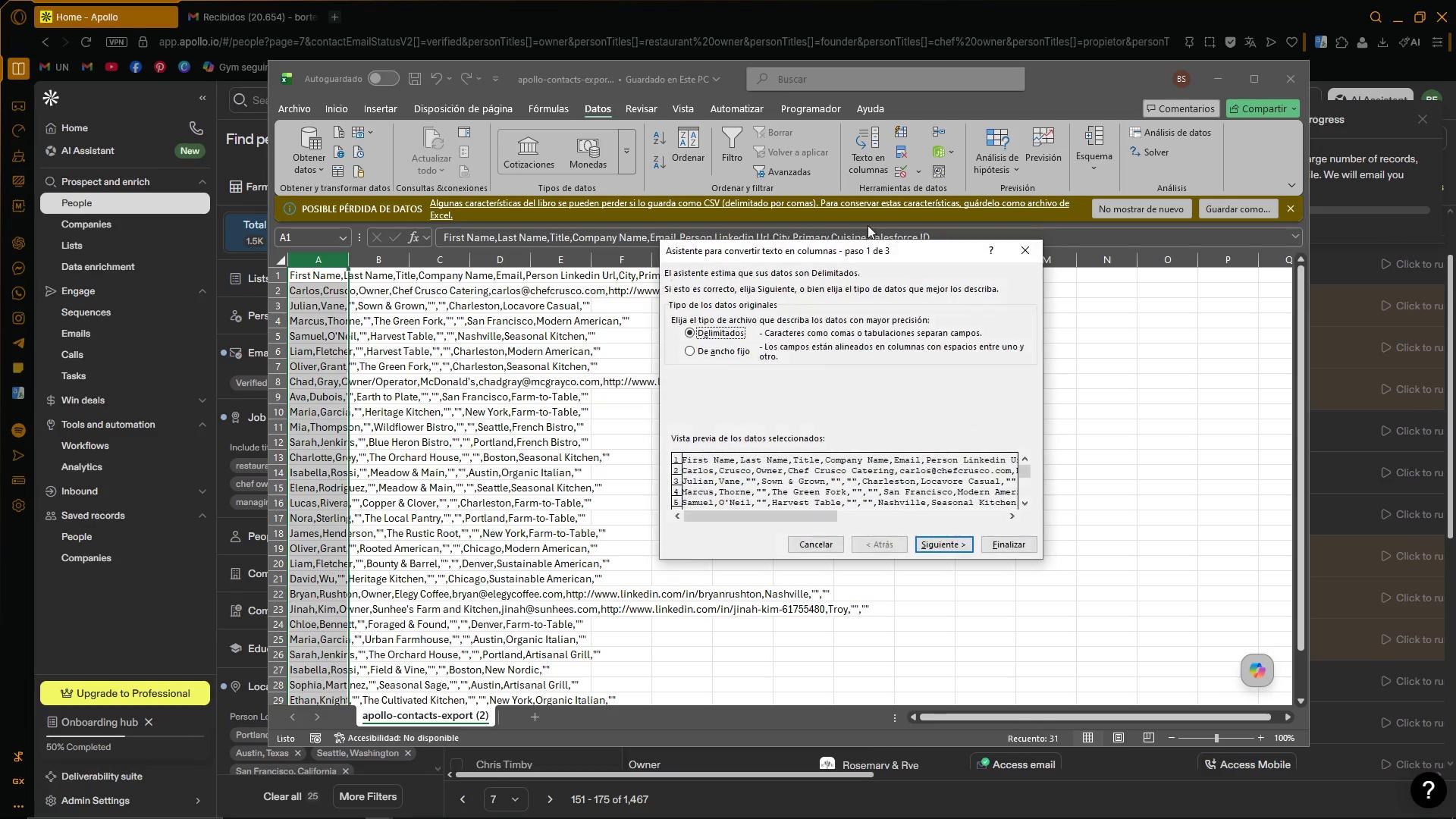 
left_click([936, 541])
 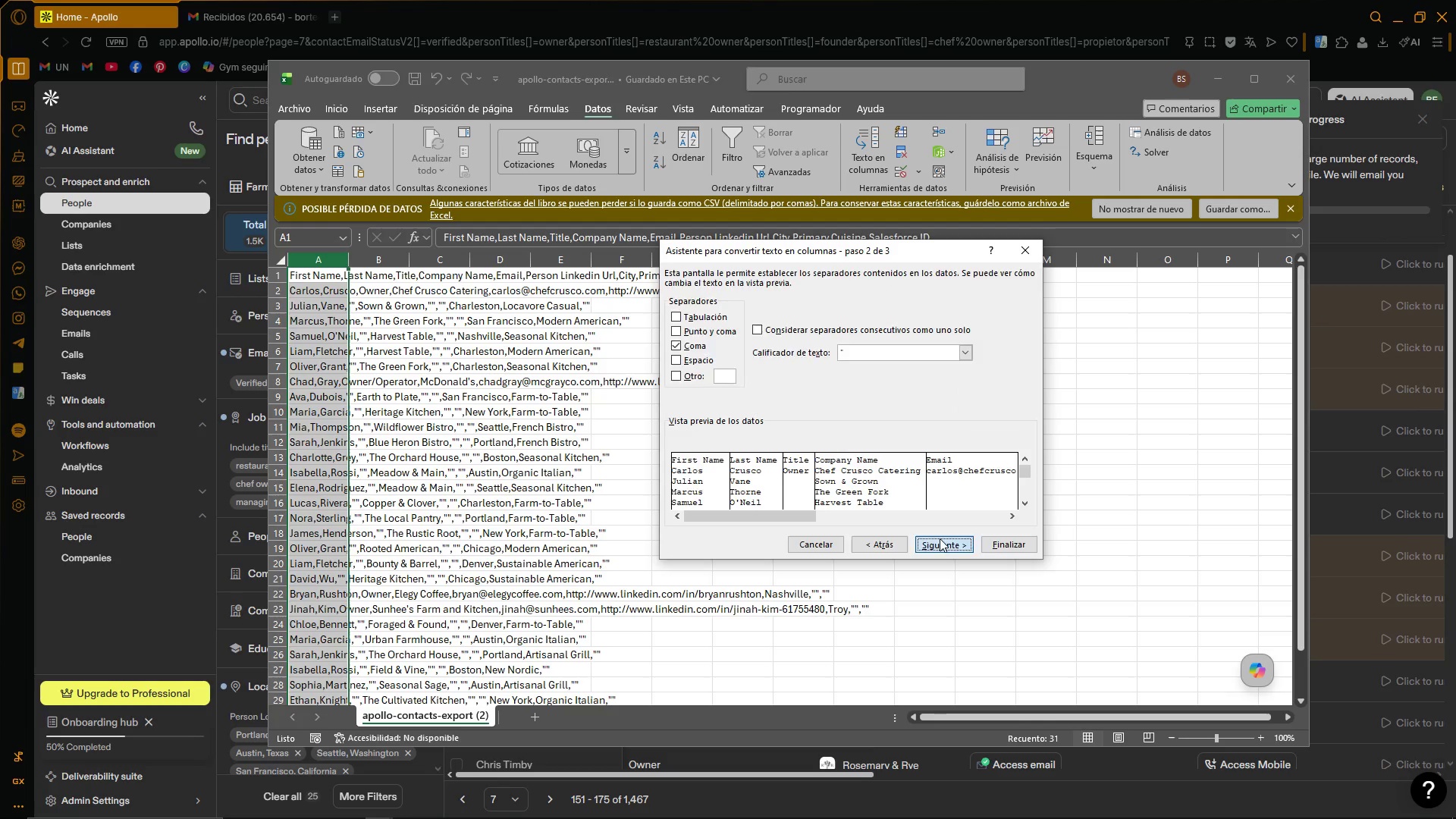 
double_click([1001, 547])
 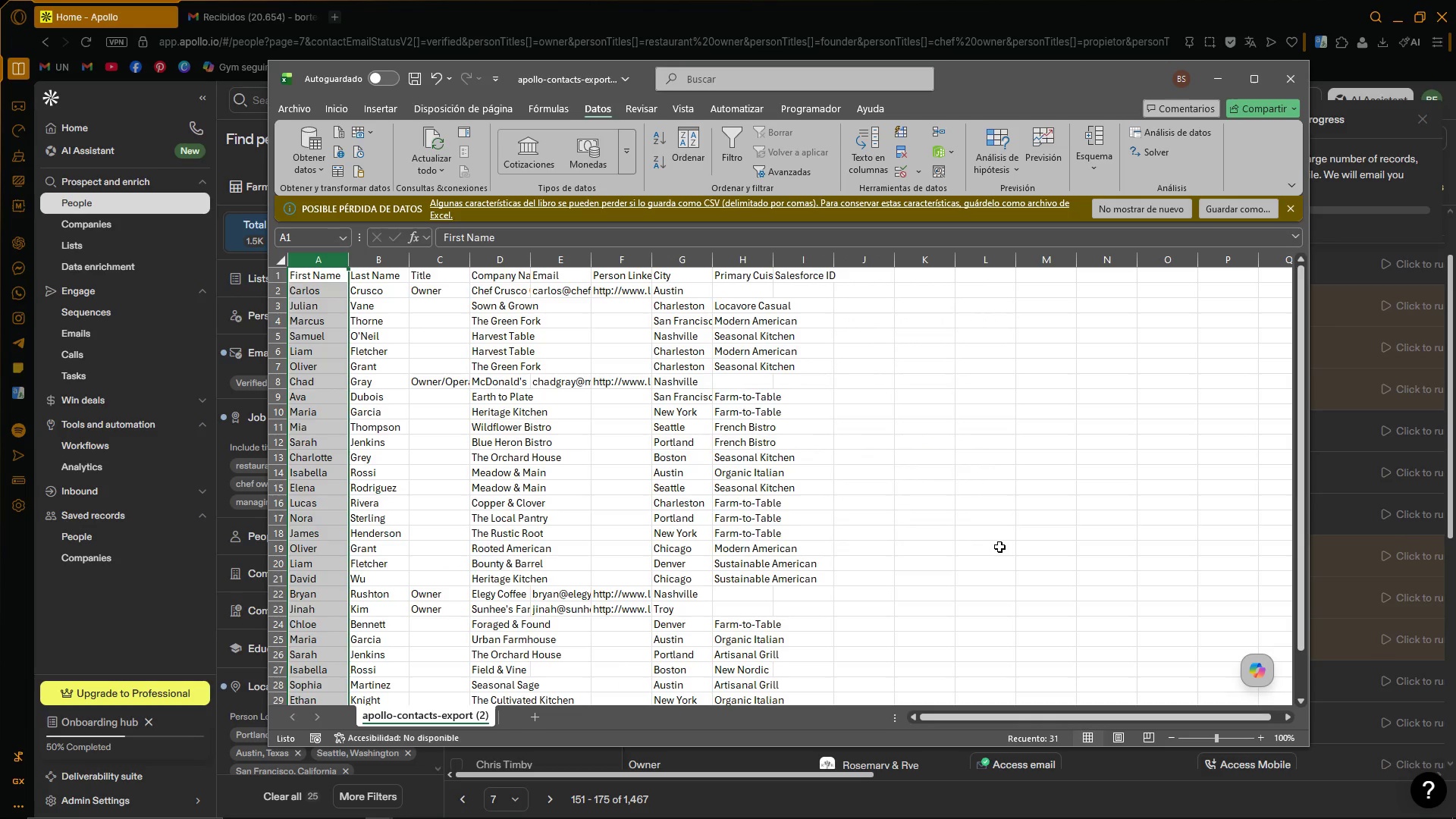 
left_click([982, 452])
 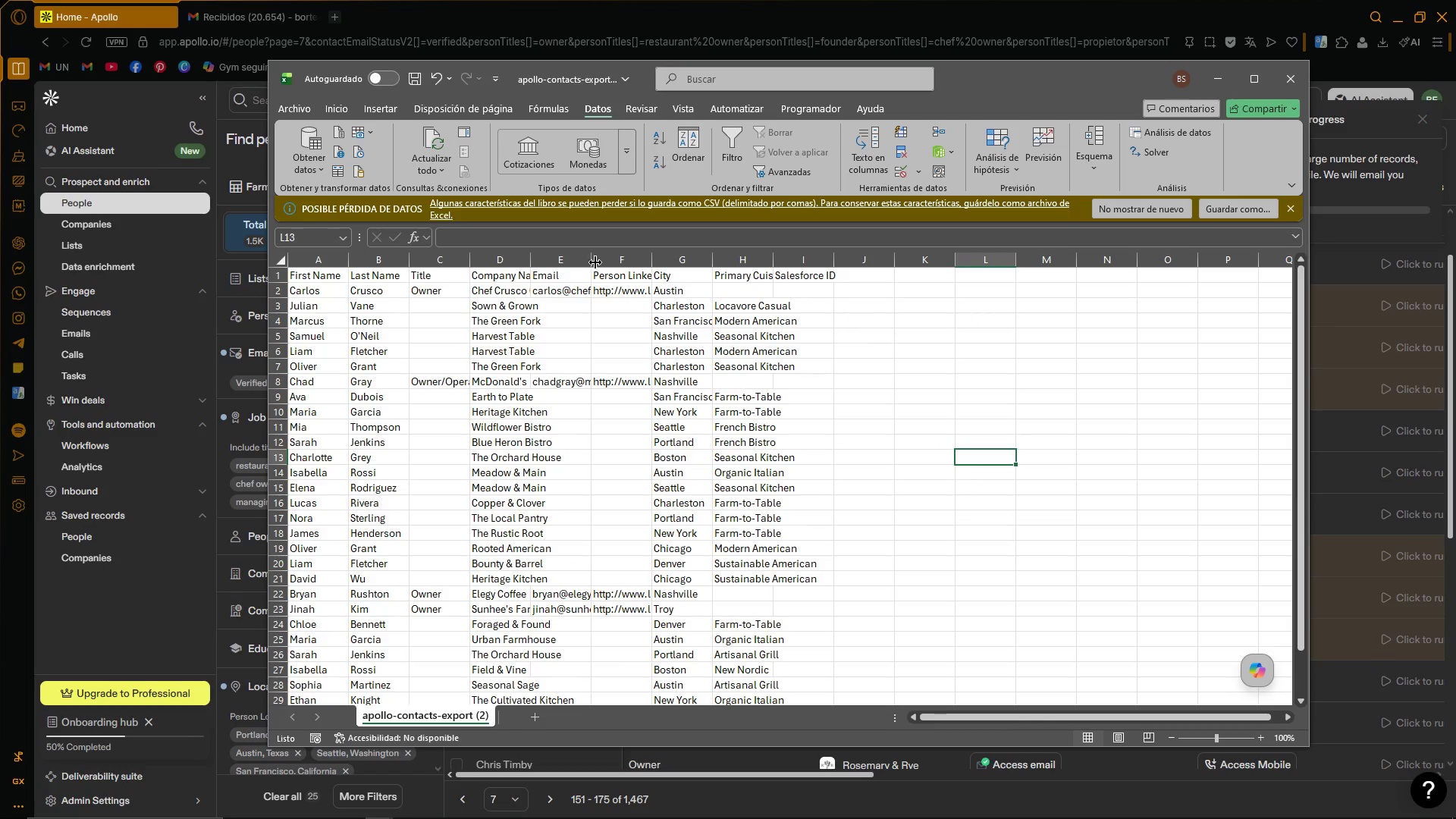 
double_click([593, 257])
 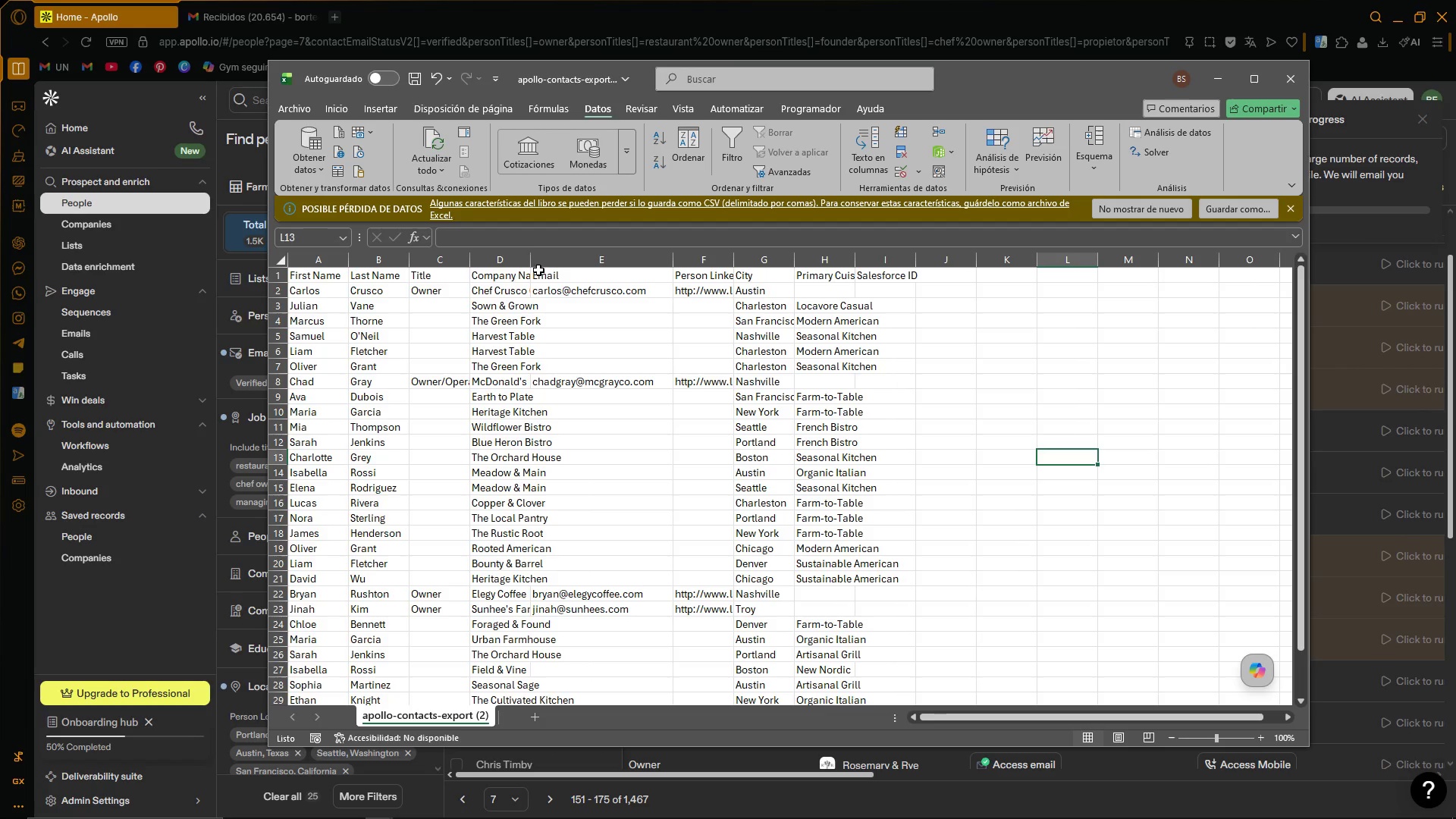 
double_click([534, 259])
 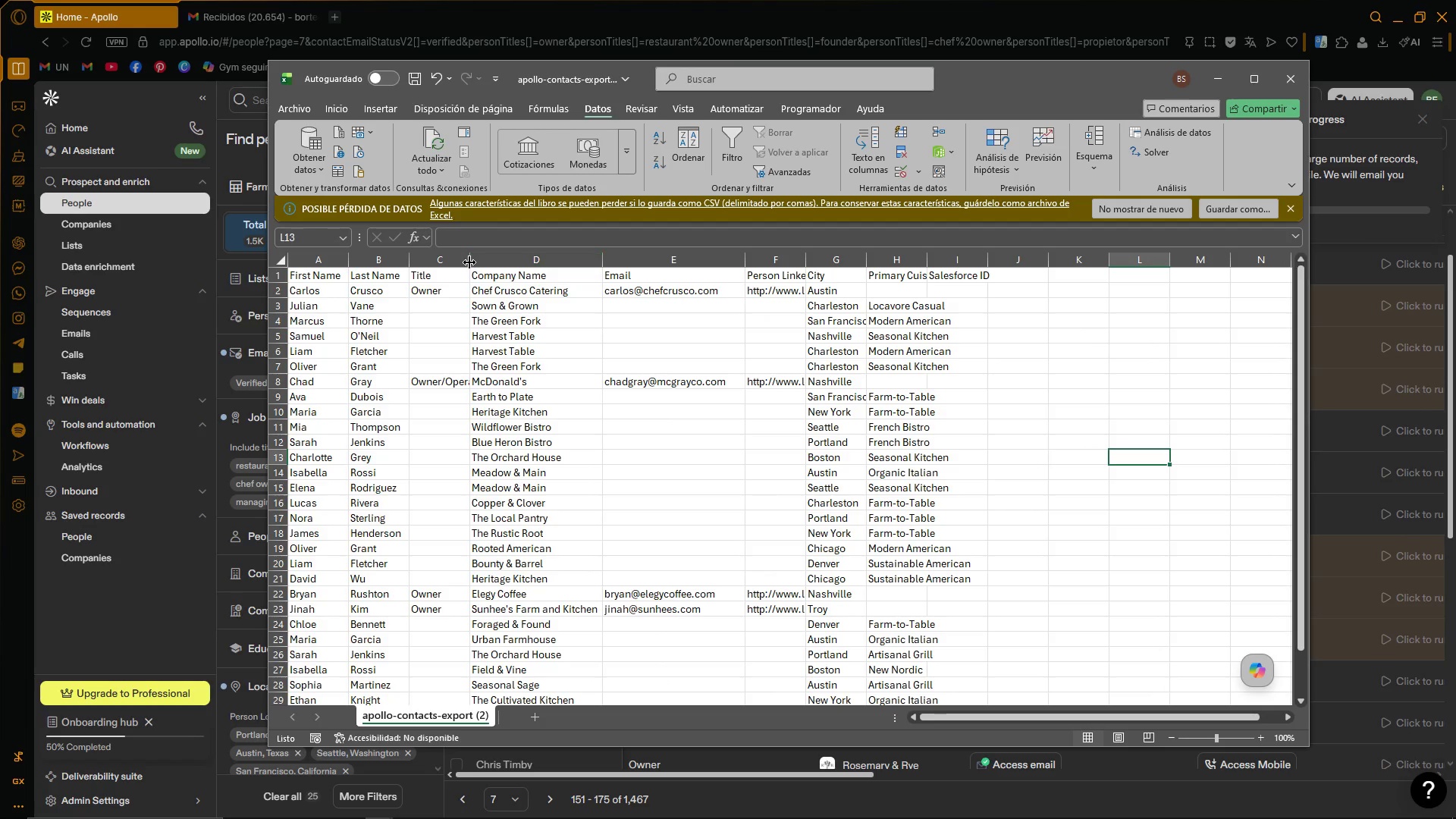 
double_click([469, 262])
 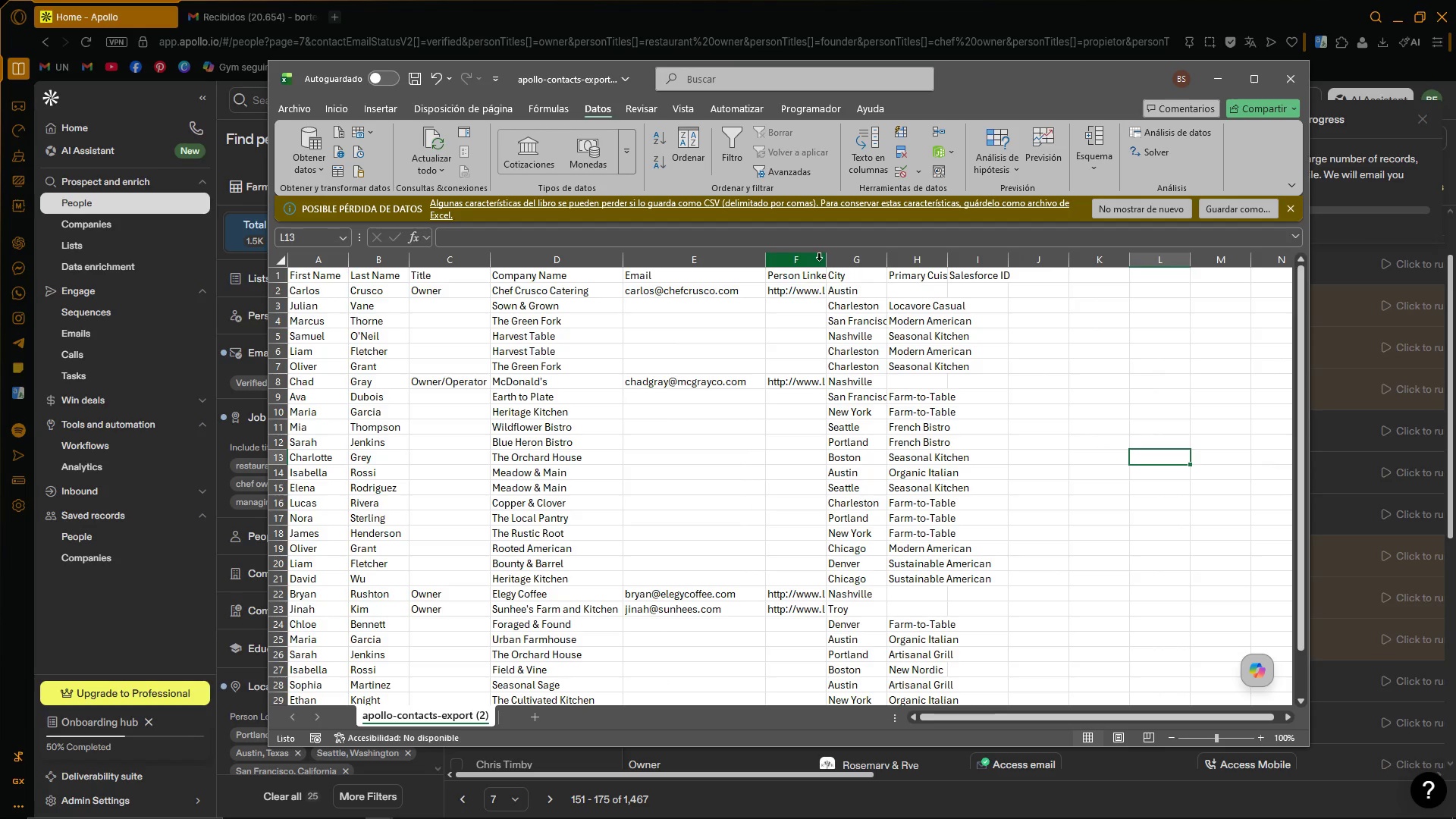 
double_click([828, 261])
 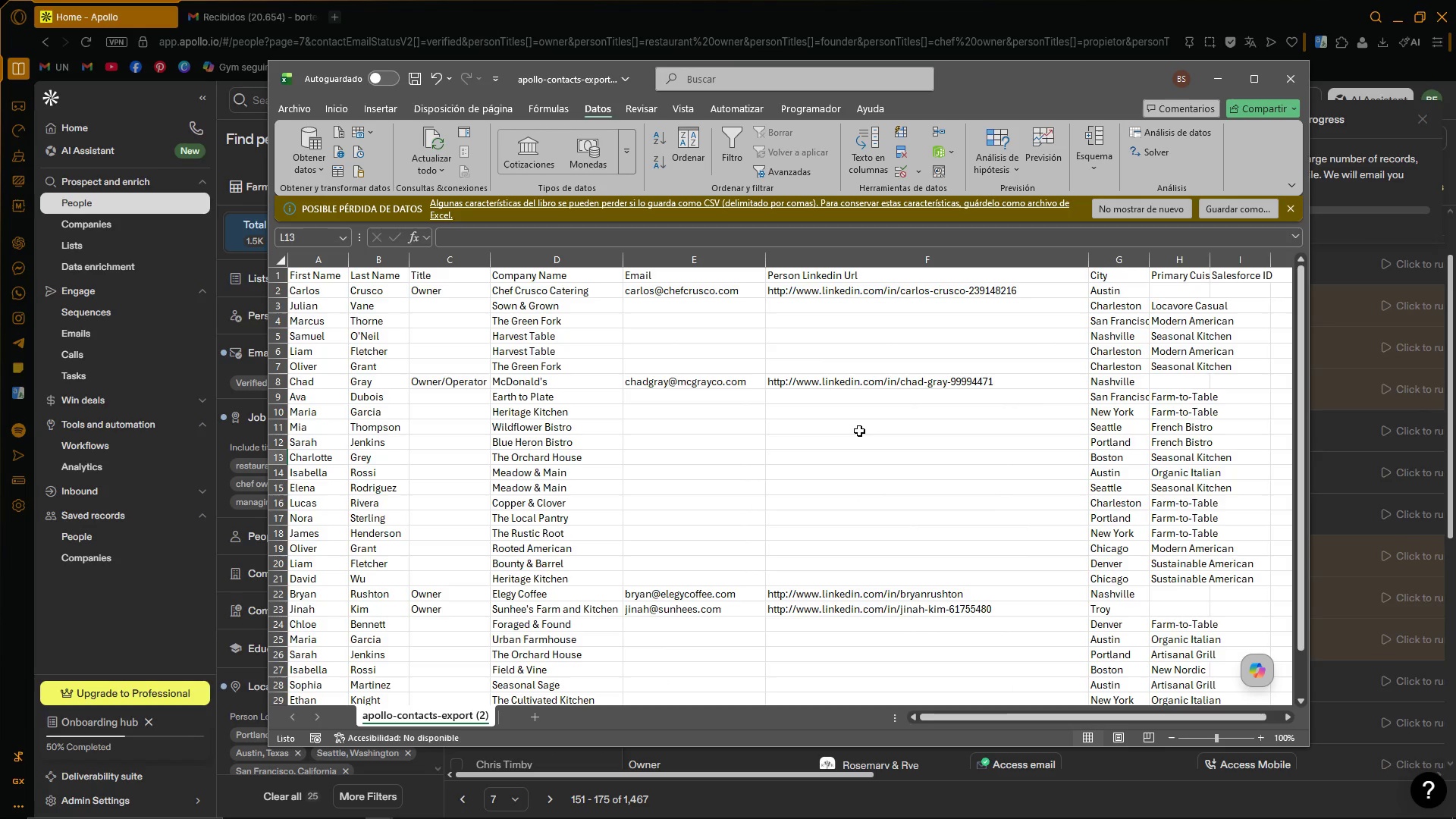 
scroll: coordinate [859, 431], scroll_direction: down, amount: 2.0
 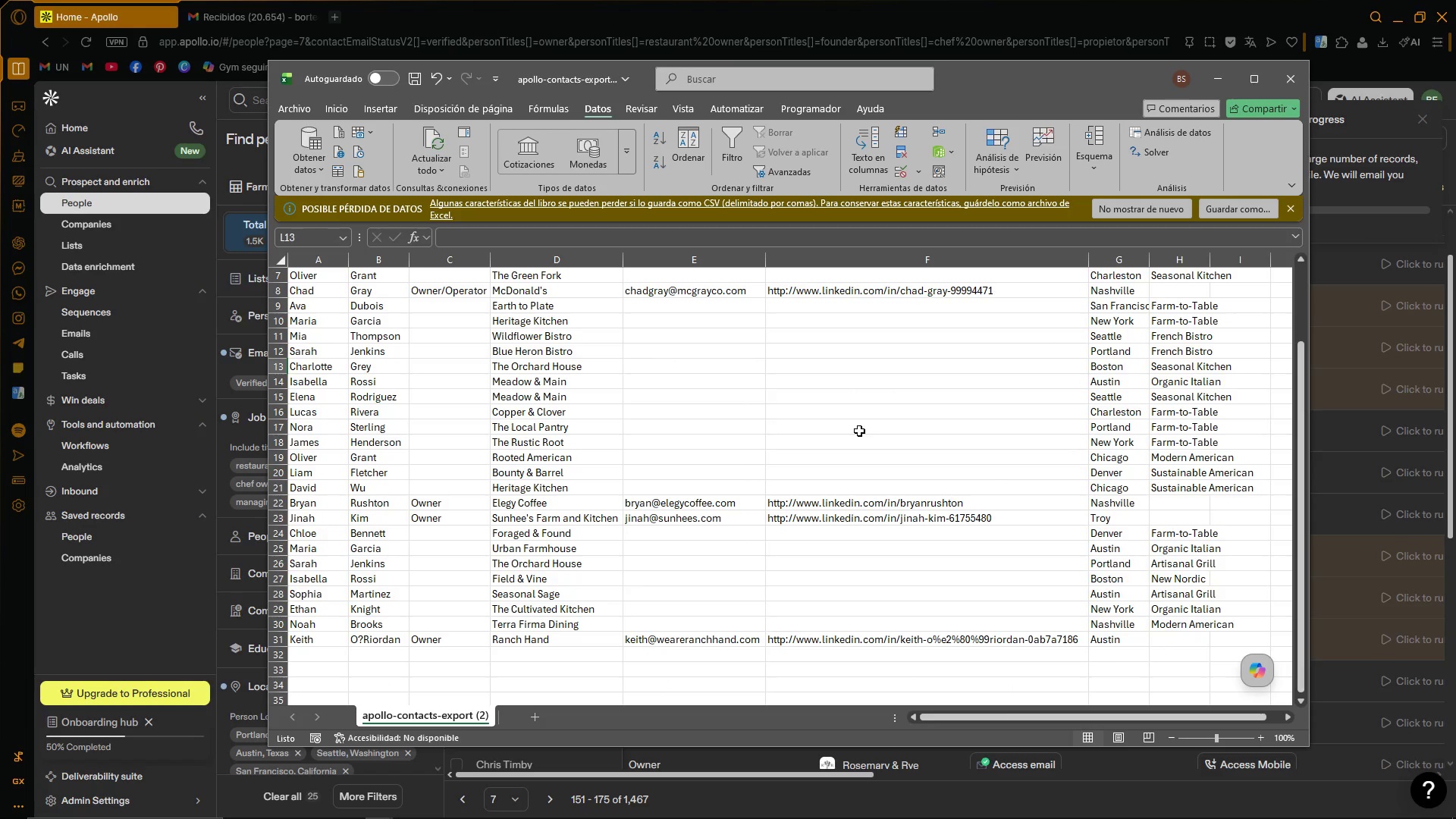 
left_click([865, 387])
 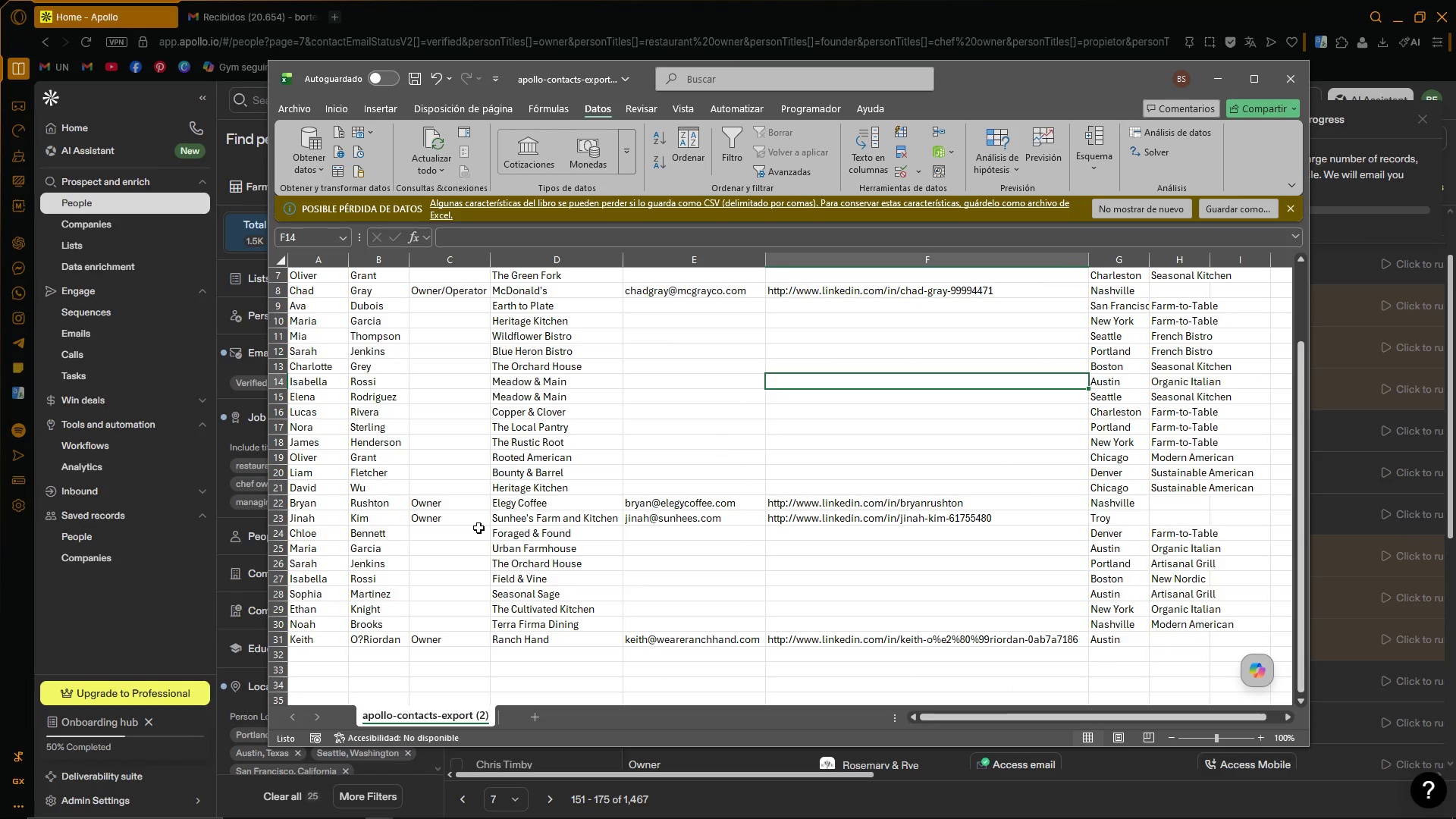 
left_click_drag(start_coordinate=[314, 477], to_coordinate=[373, 477])
 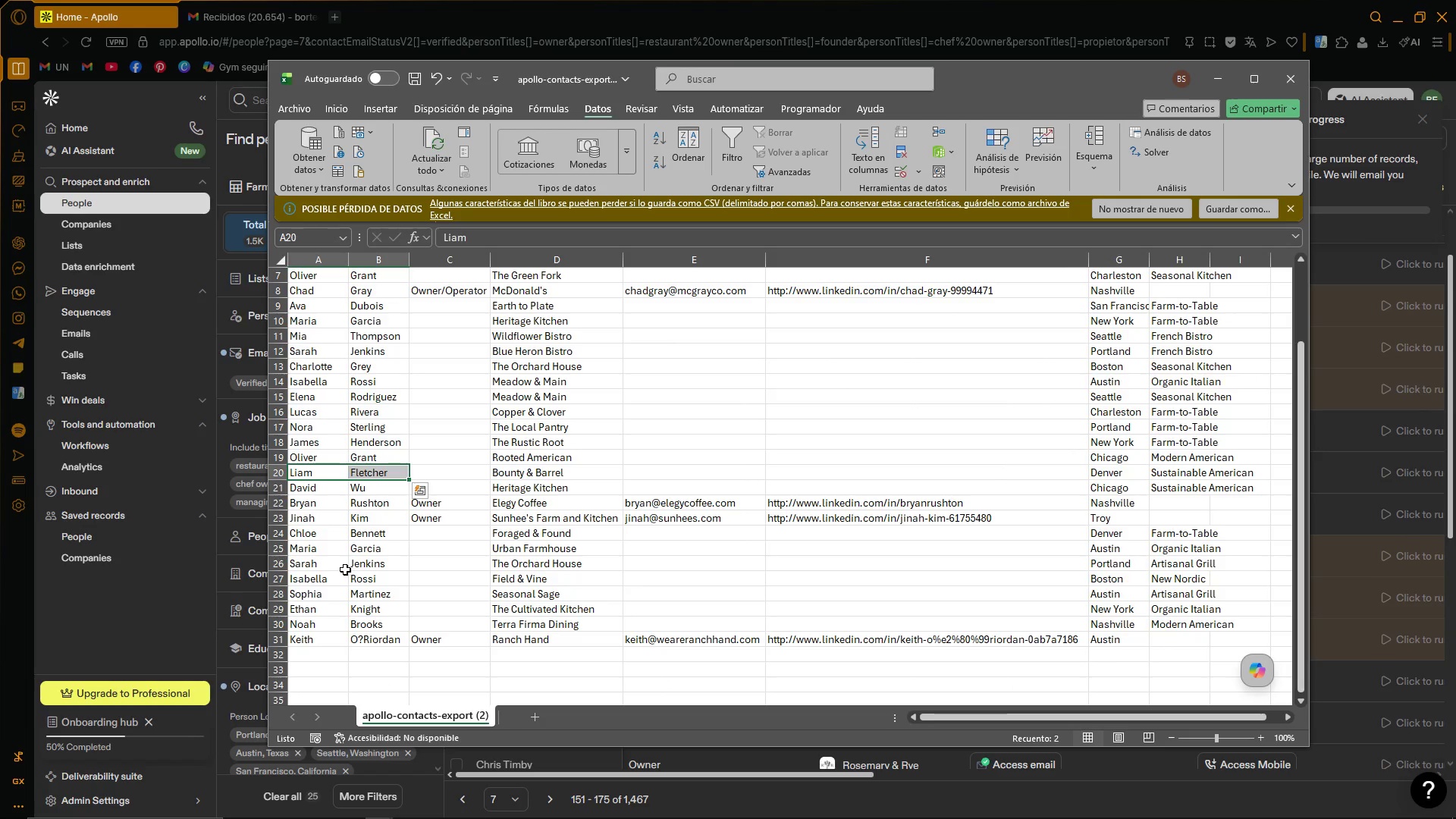 
left_click_drag(start_coordinate=[333, 566], to_coordinate=[362, 569])
 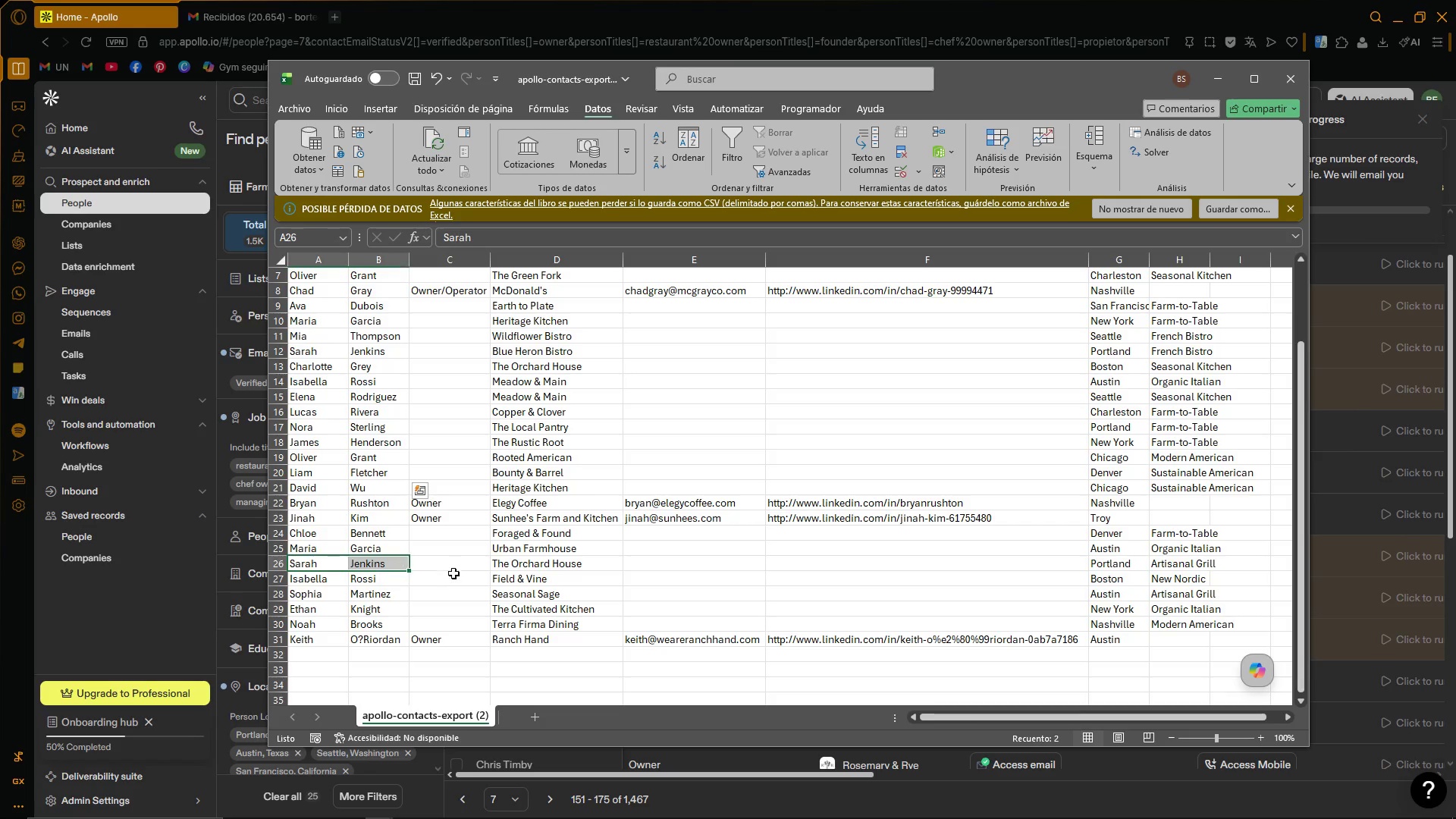 
left_click_drag(start_coordinate=[509, 566], to_coordinate=[513, 566])
 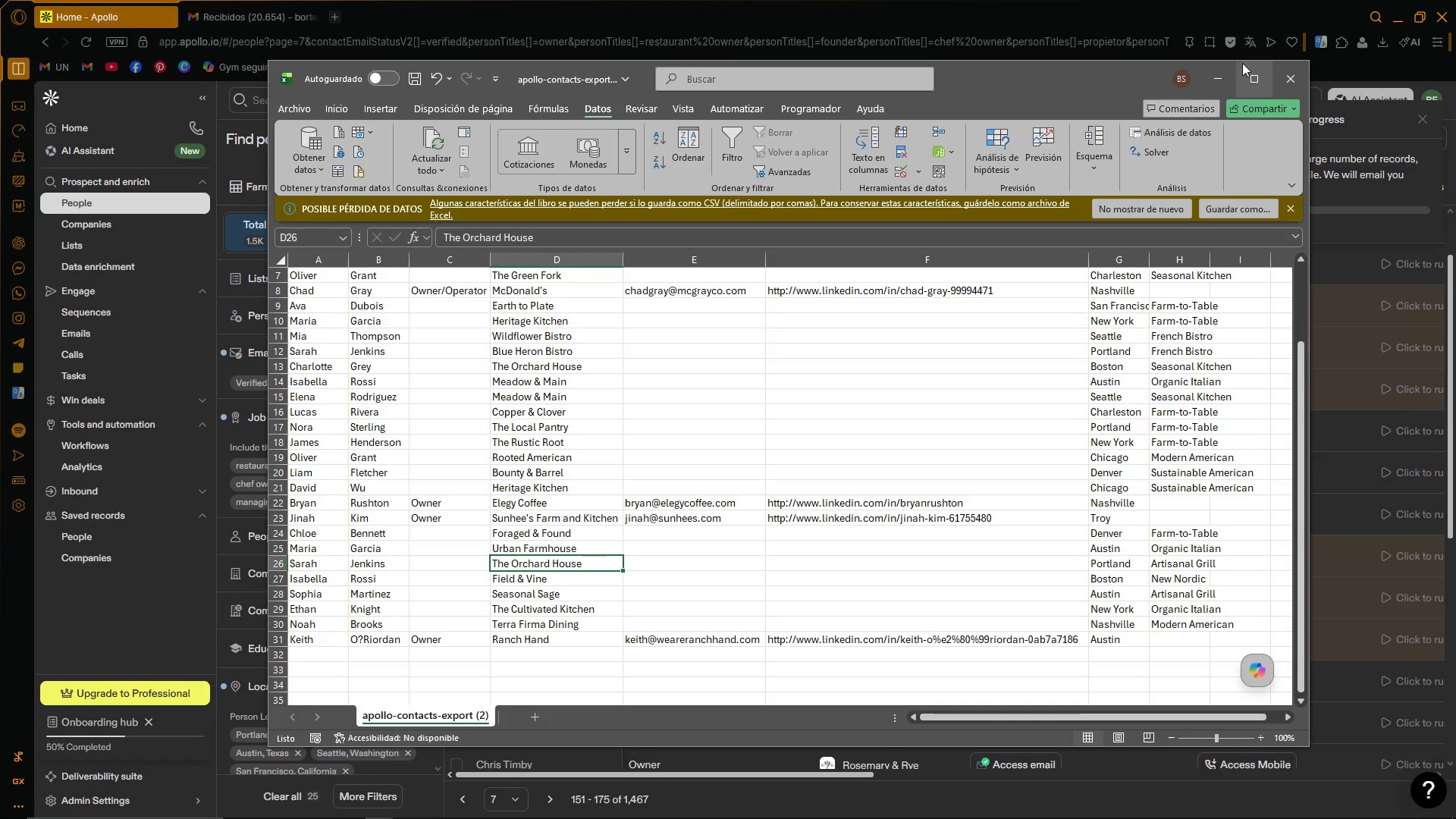 
left_click([1220, 78])
 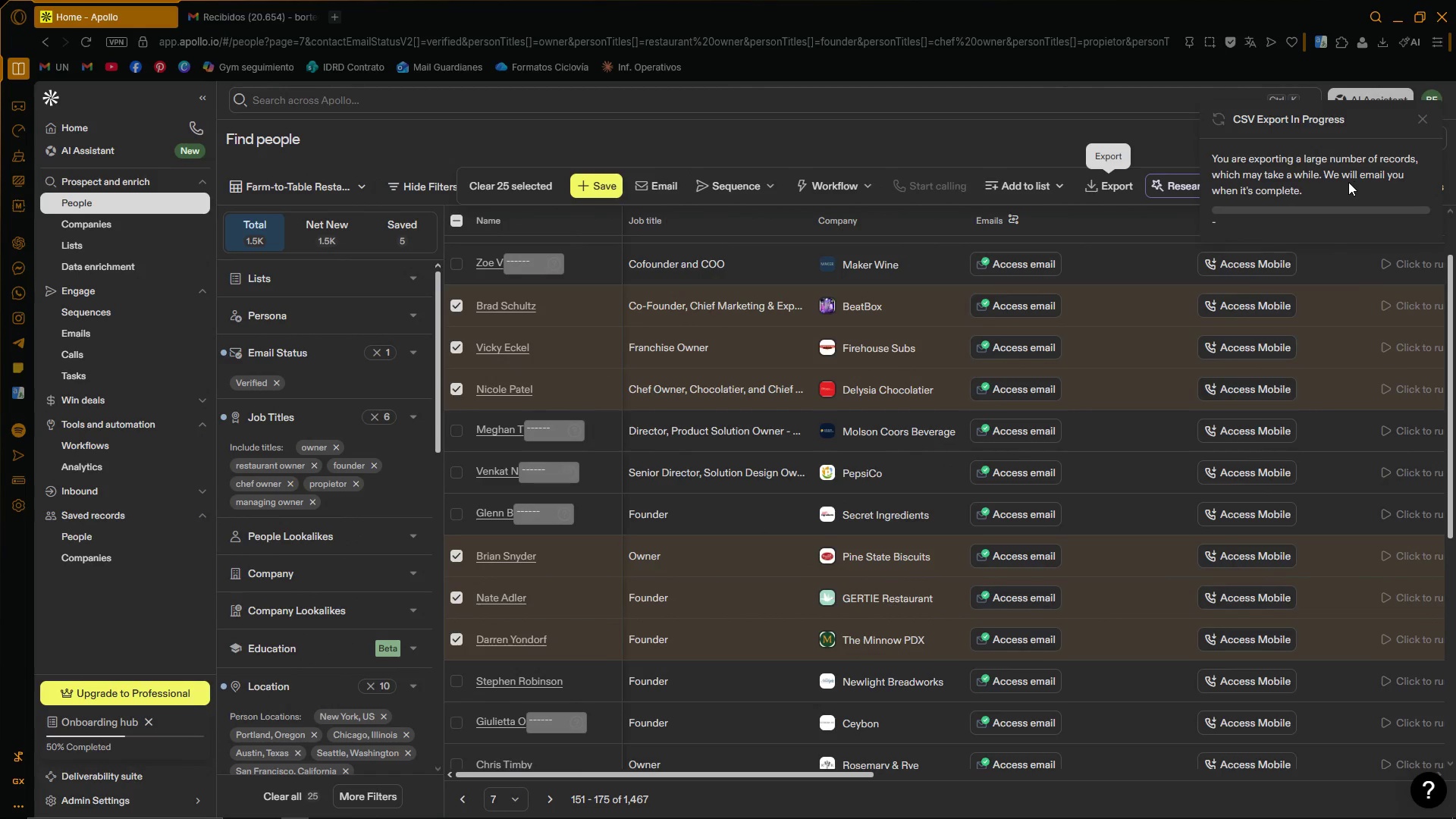 
left_click([251, 13])
 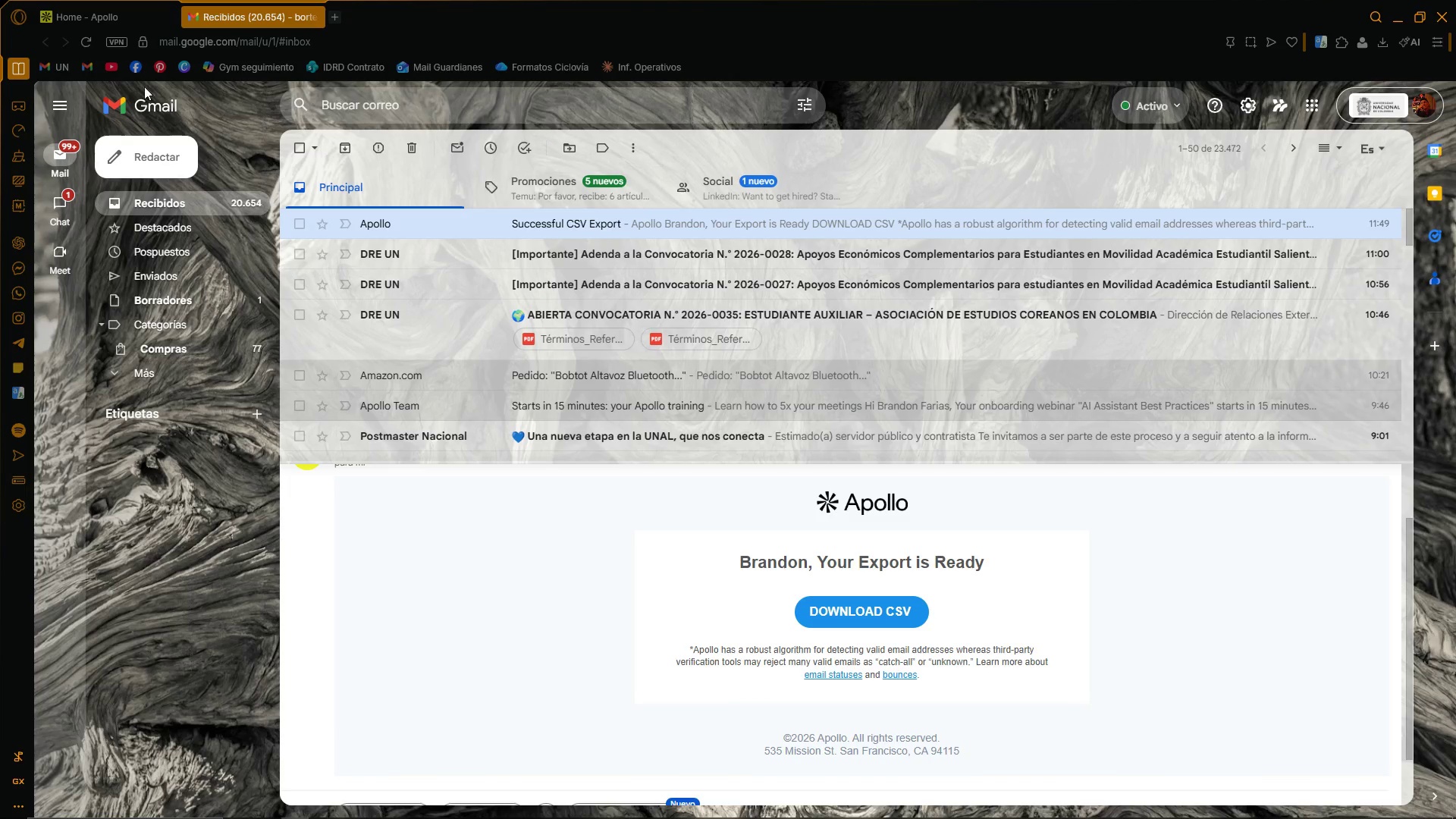 
left_click([83, 47])
 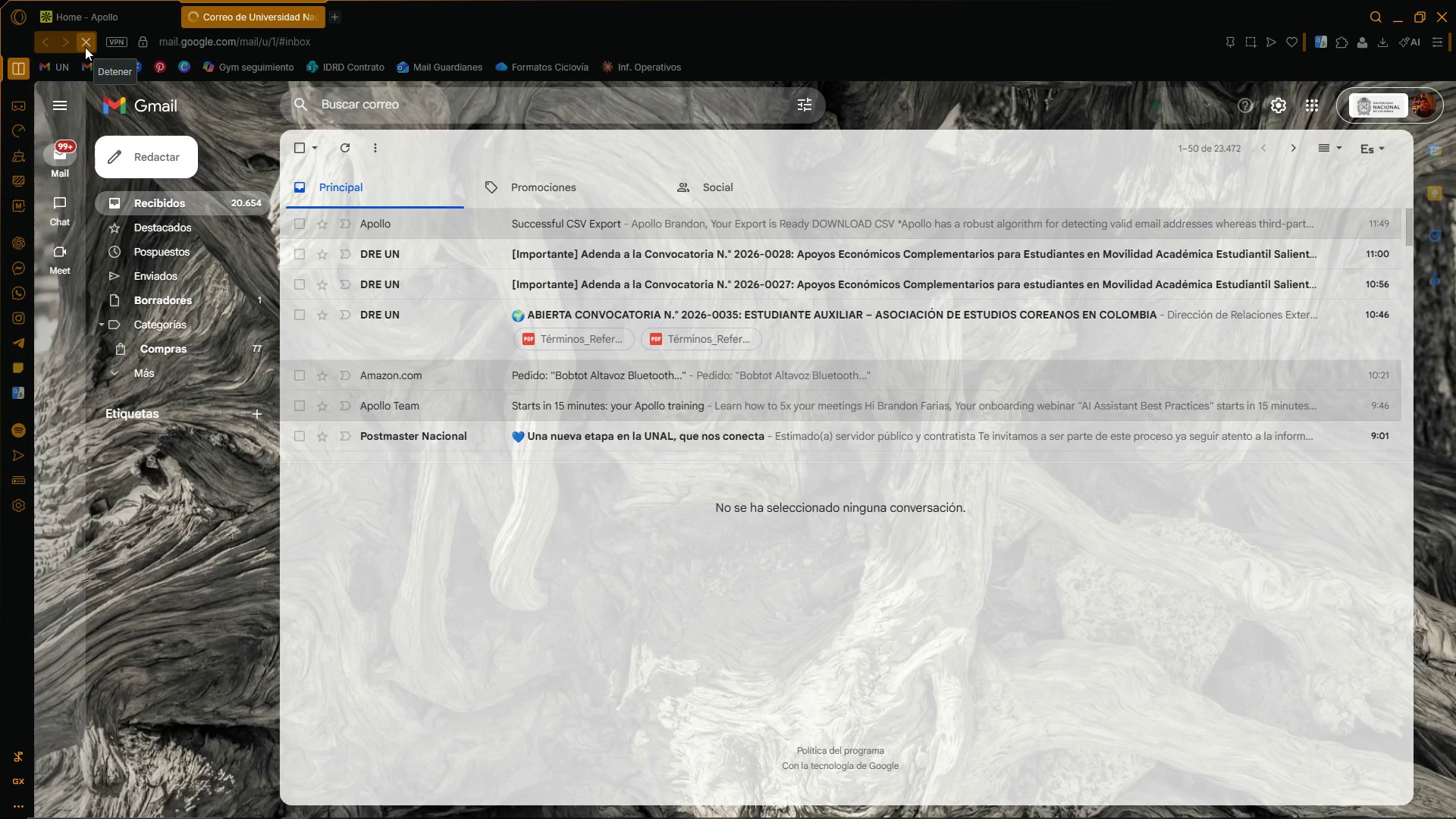 
mouse_move([287, 76])
 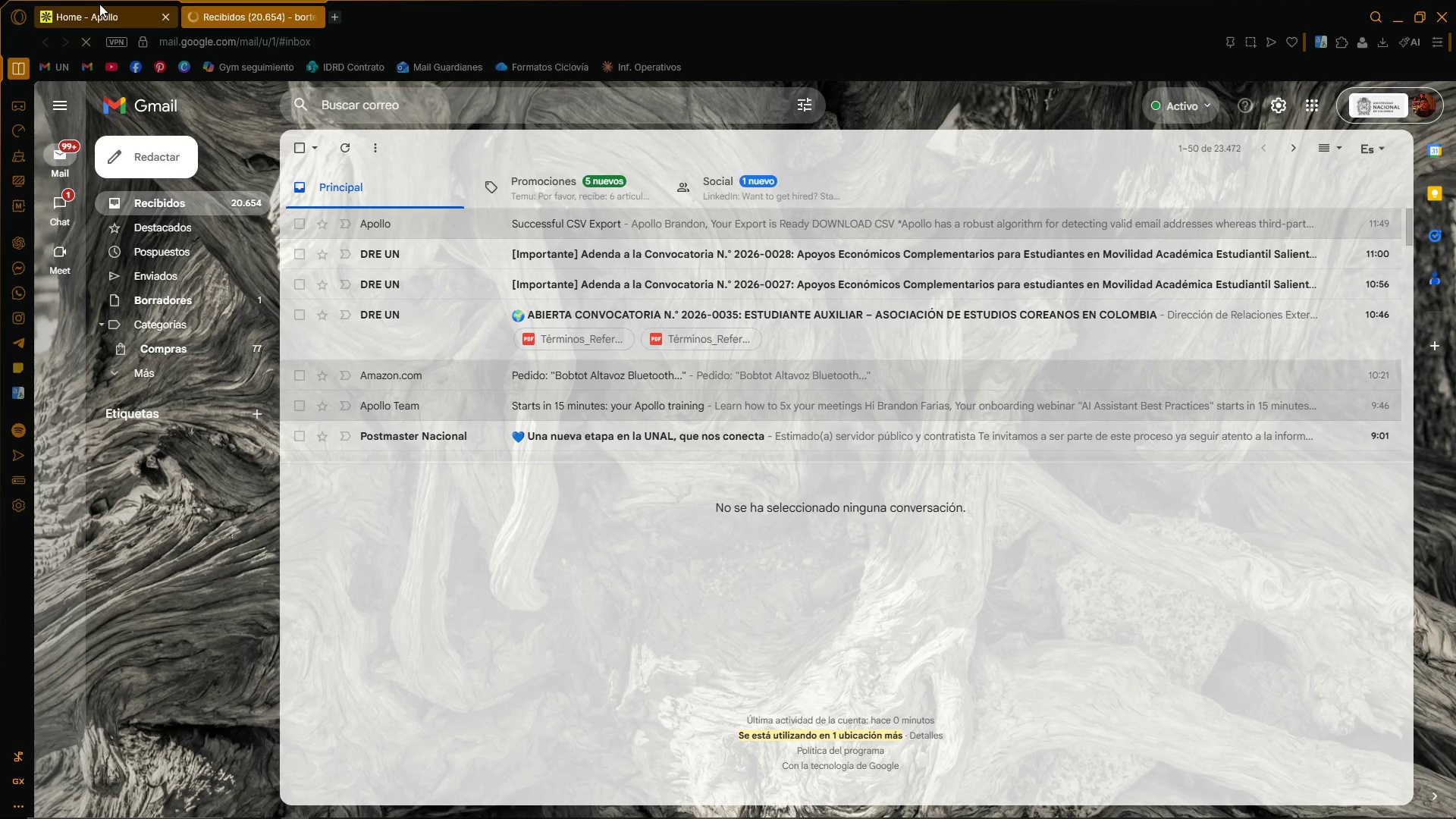 
left_click([107, 7])
 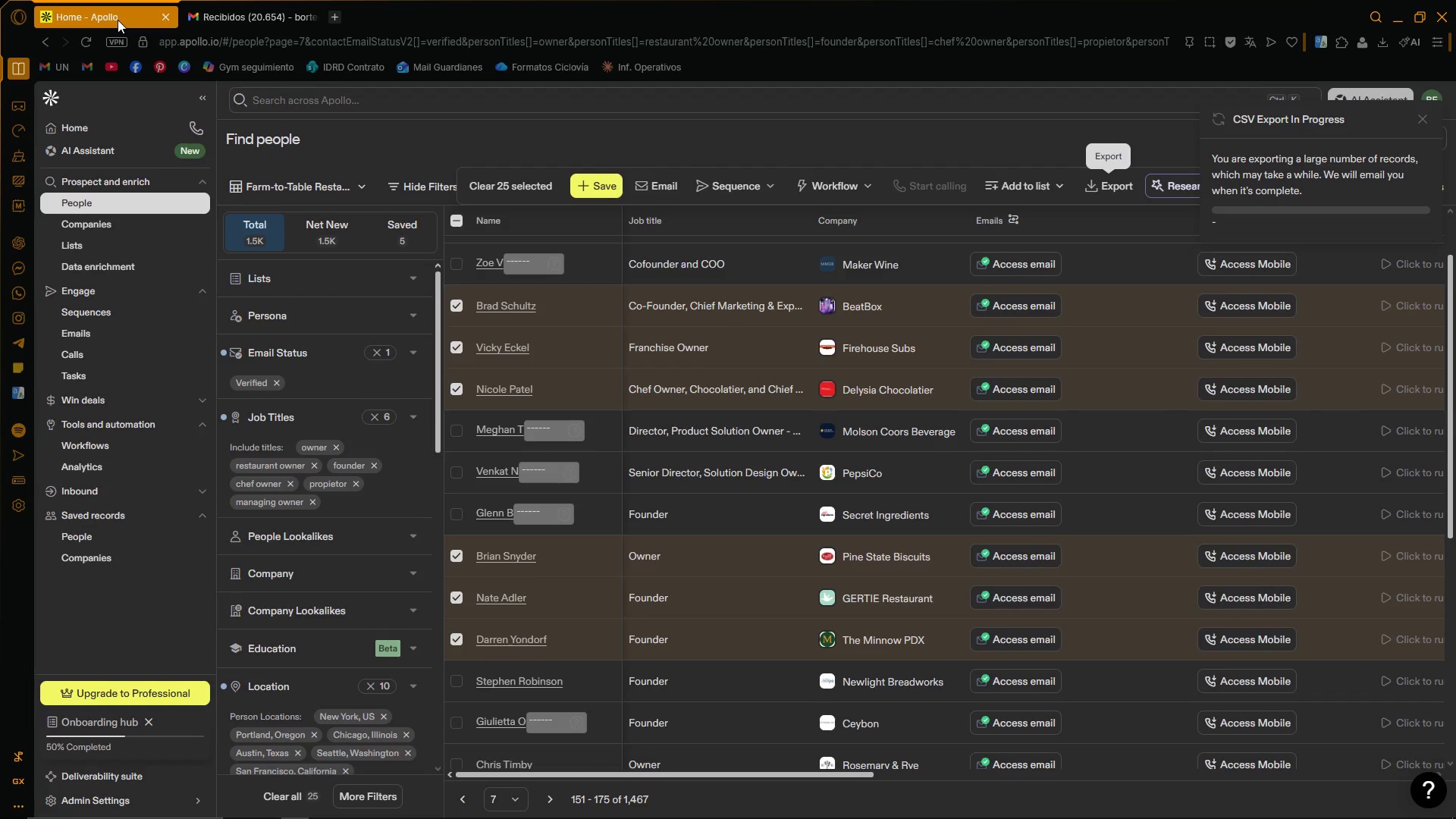 
wait(9.86)
 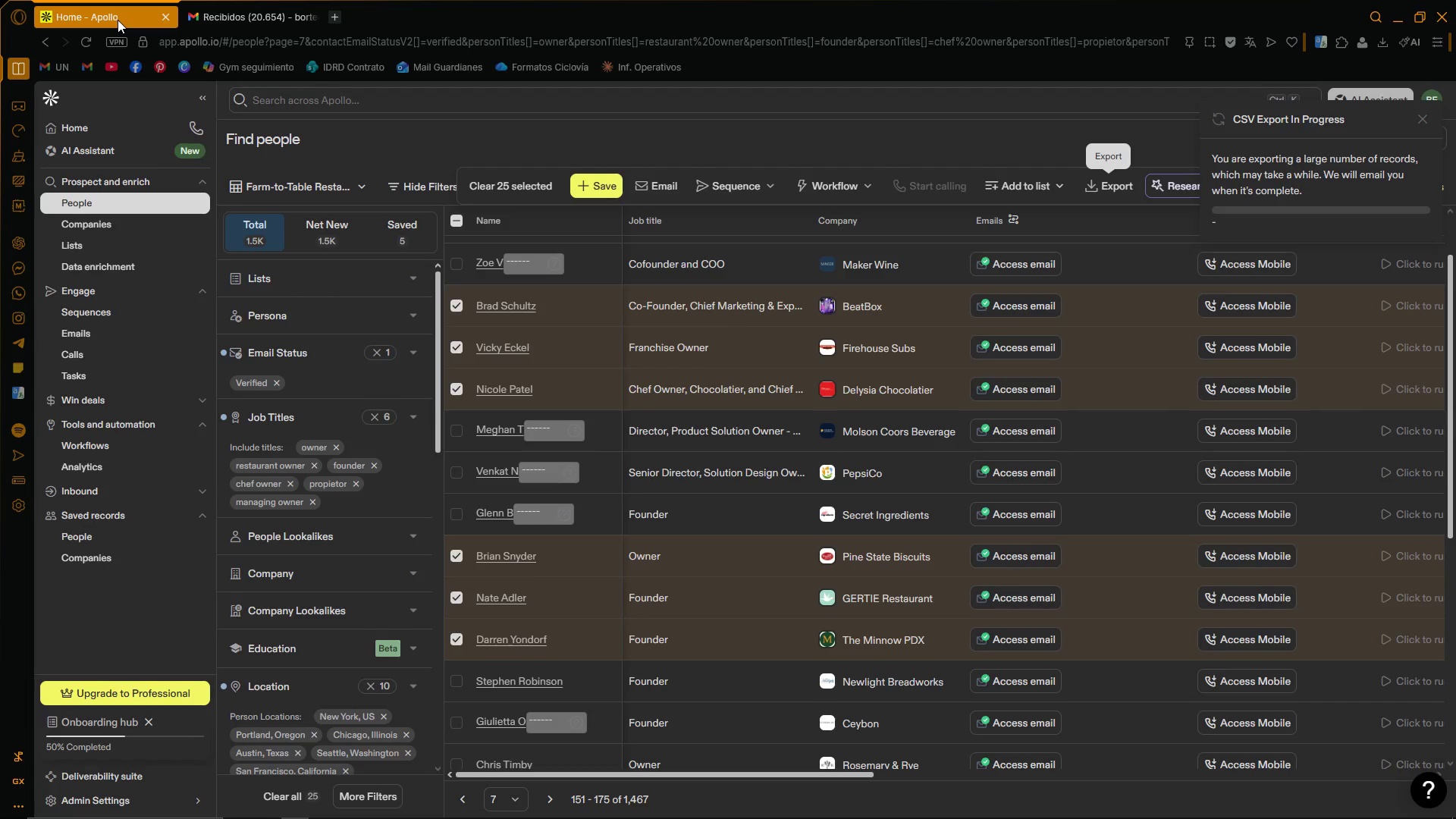 
left_click([344, 808])